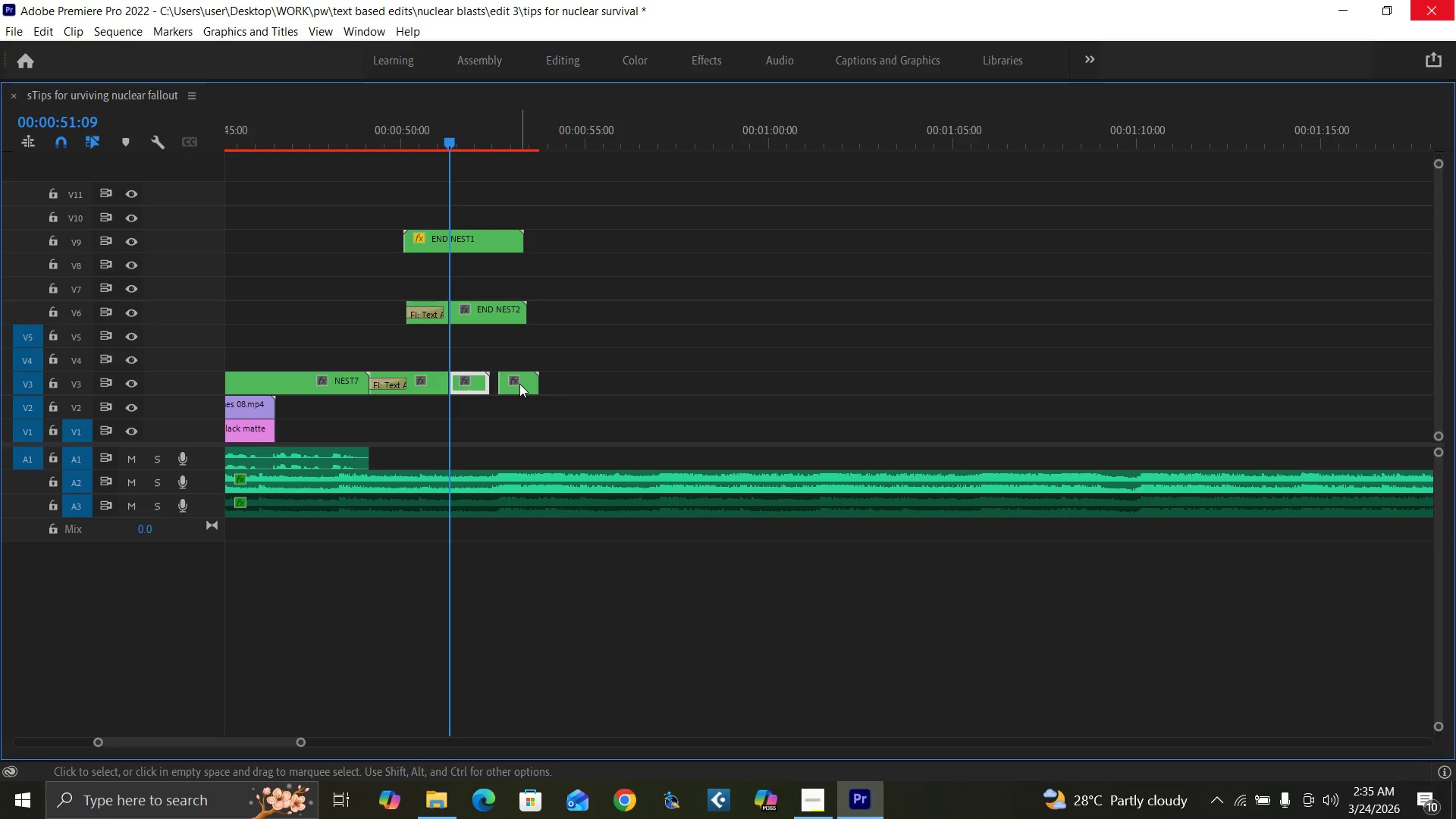 
hold_key(key=AltLeft, duration=1.14)
 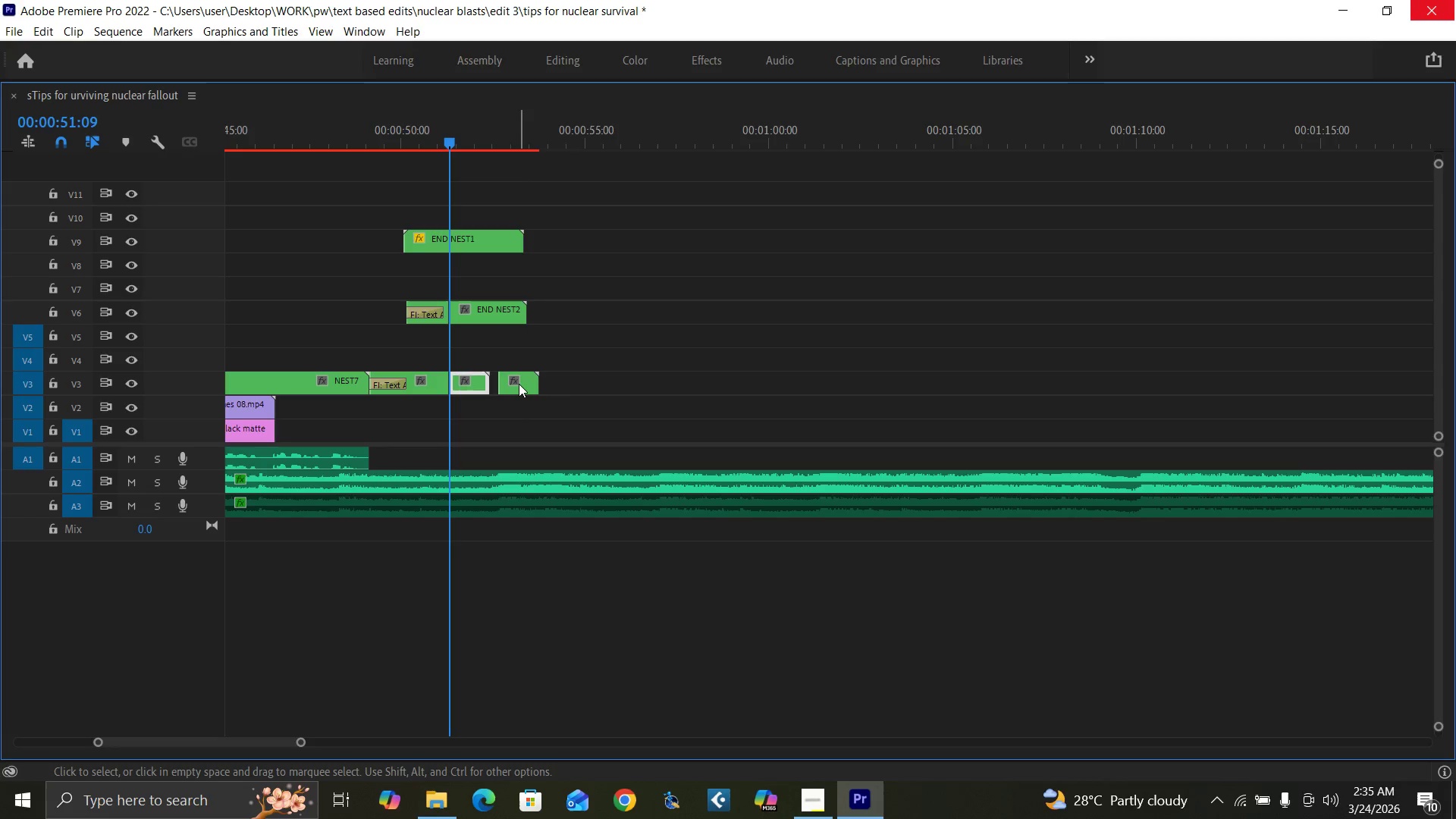 
left_click_drag(start_coordinate=[519, 384], to_coordinate=[513, 385])
 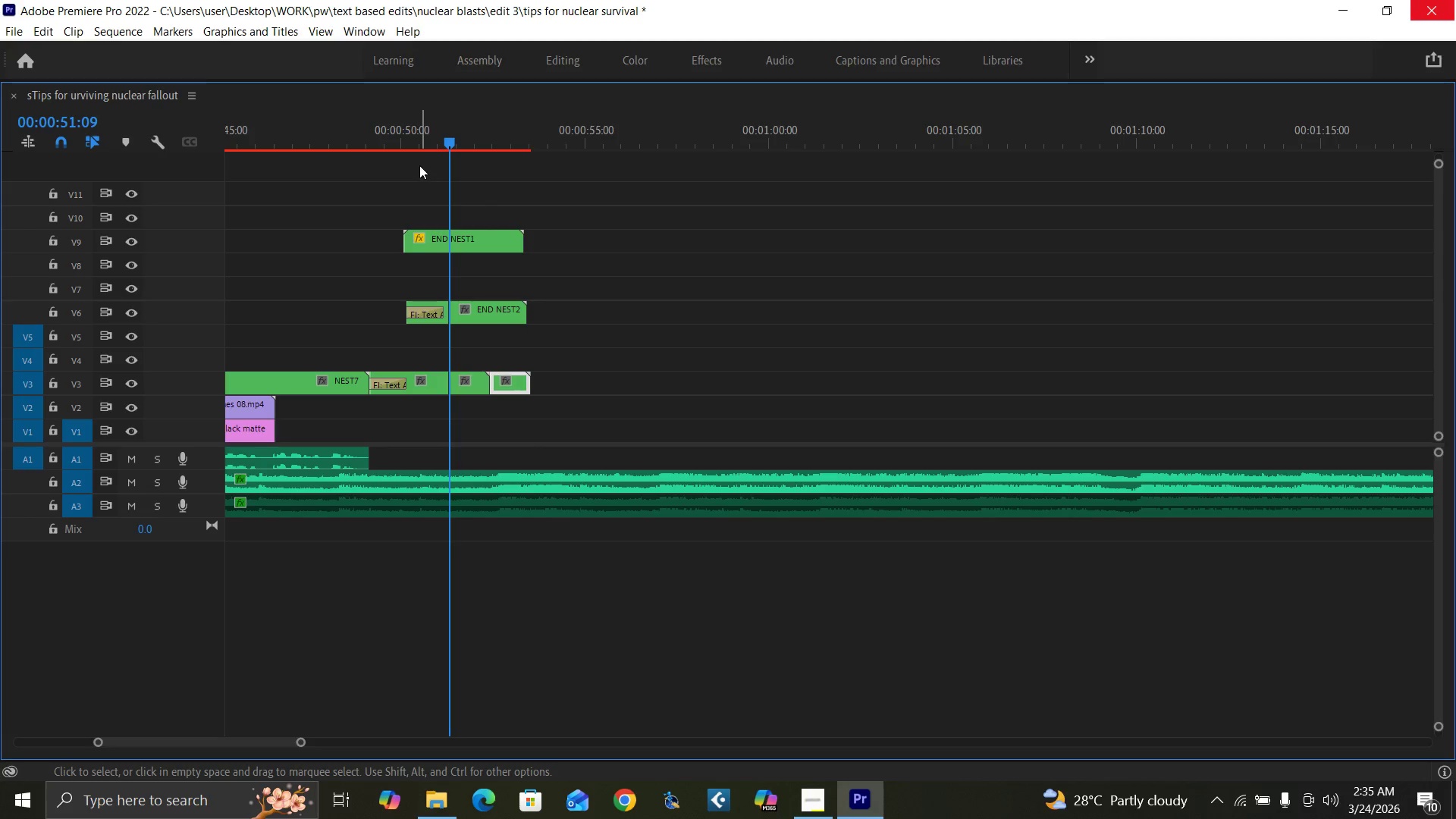 
key(Space)
 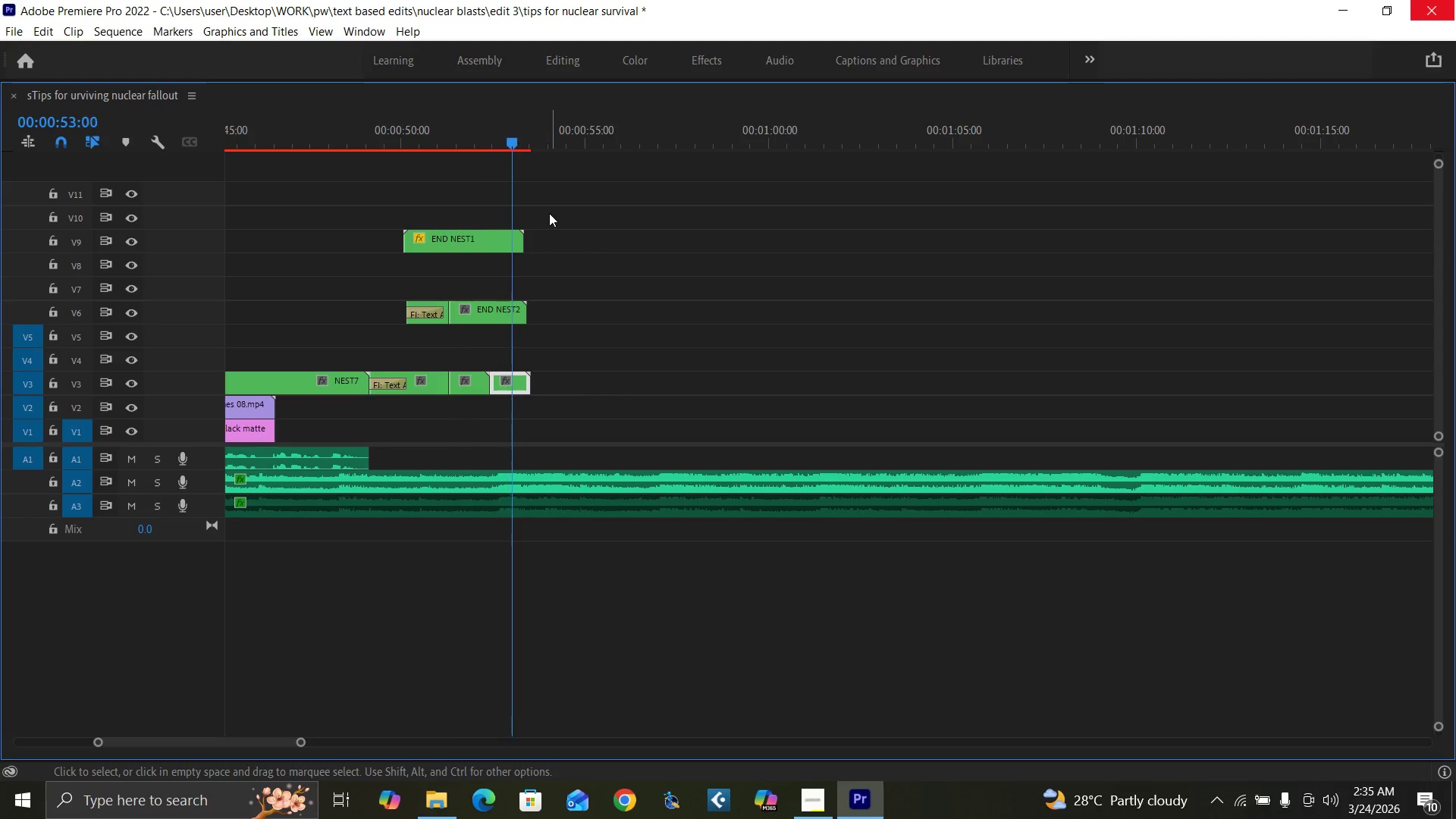 
key(Space)
 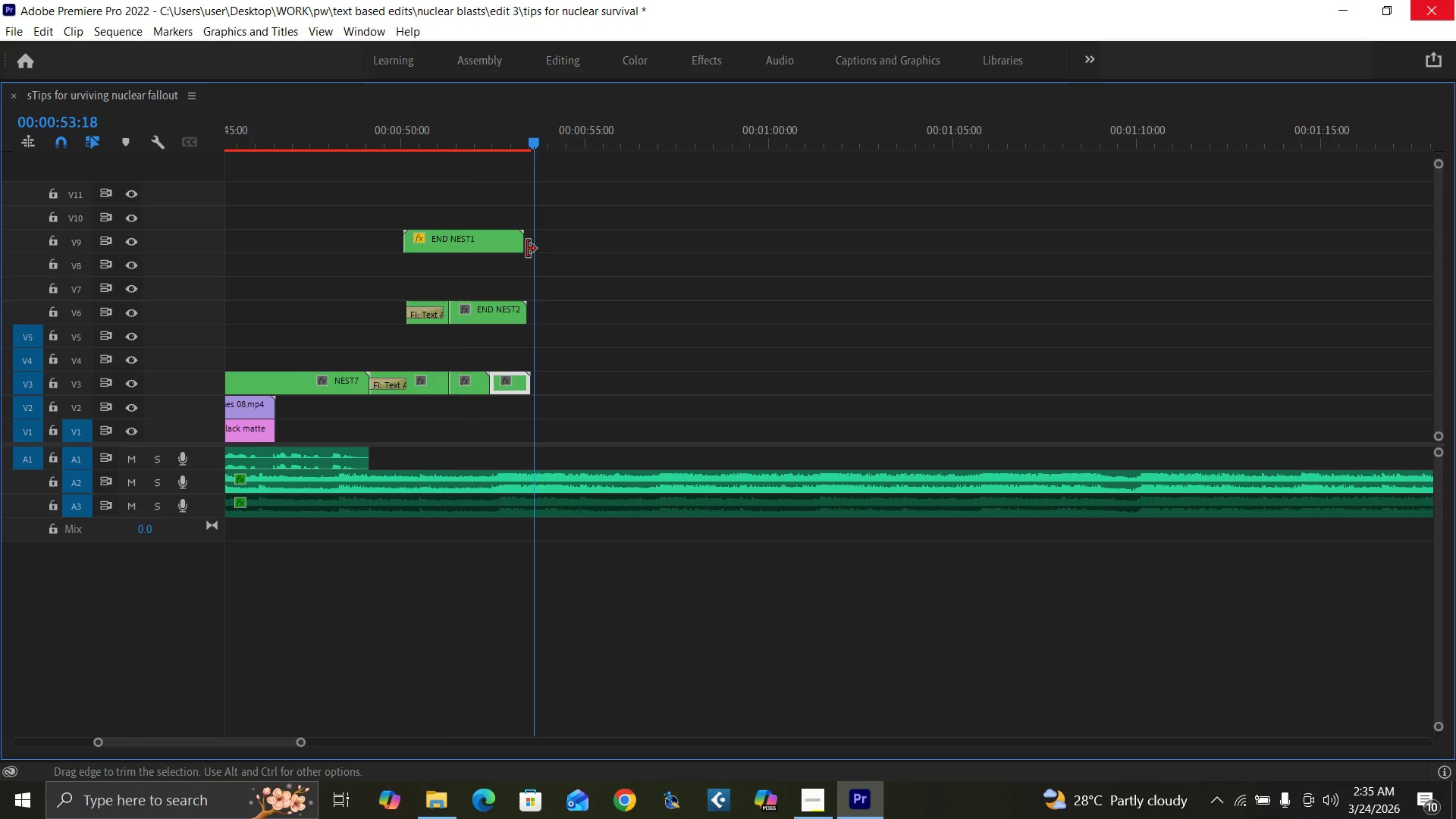 
key(Equal)
 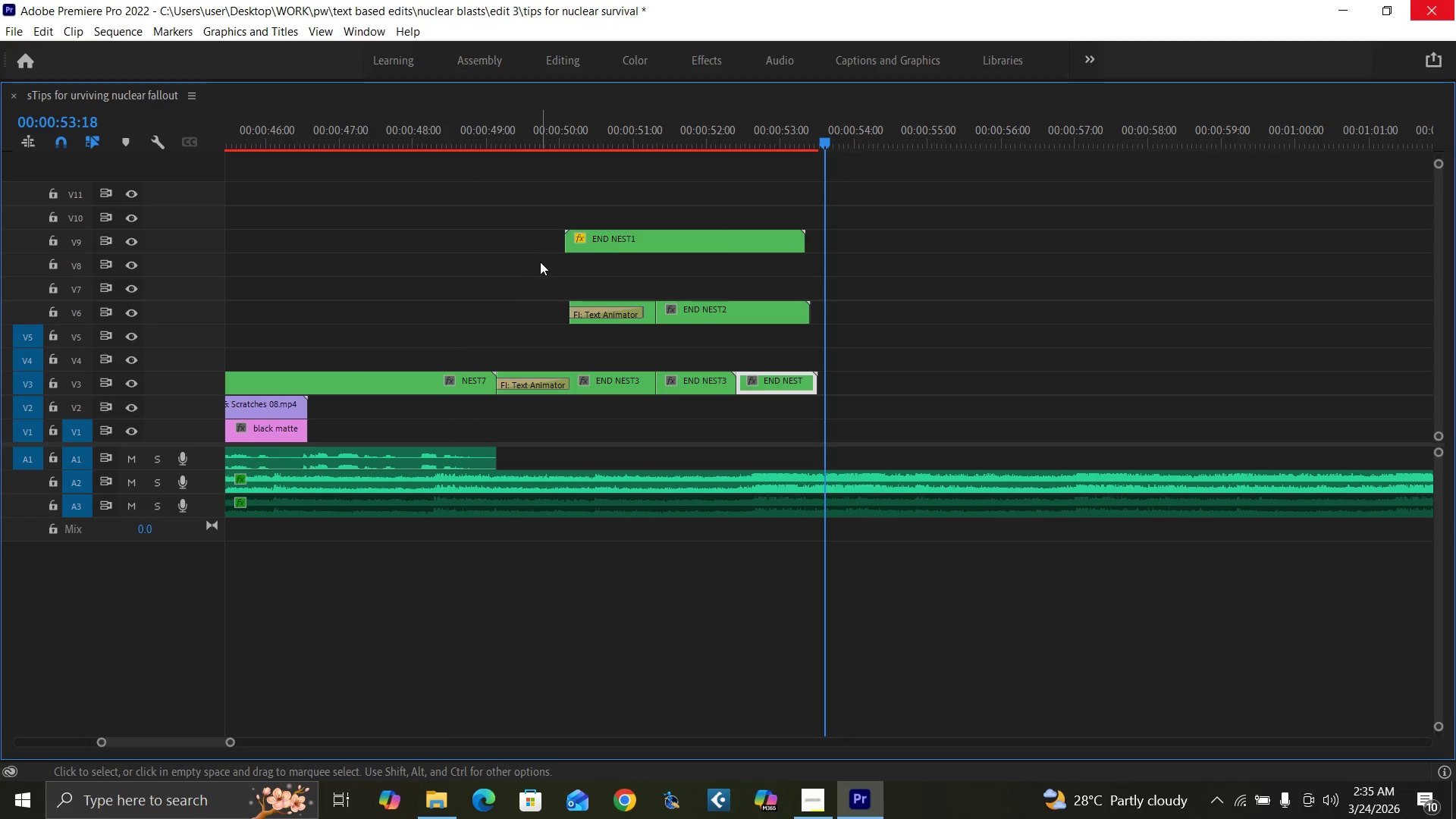 
key(Equal)
 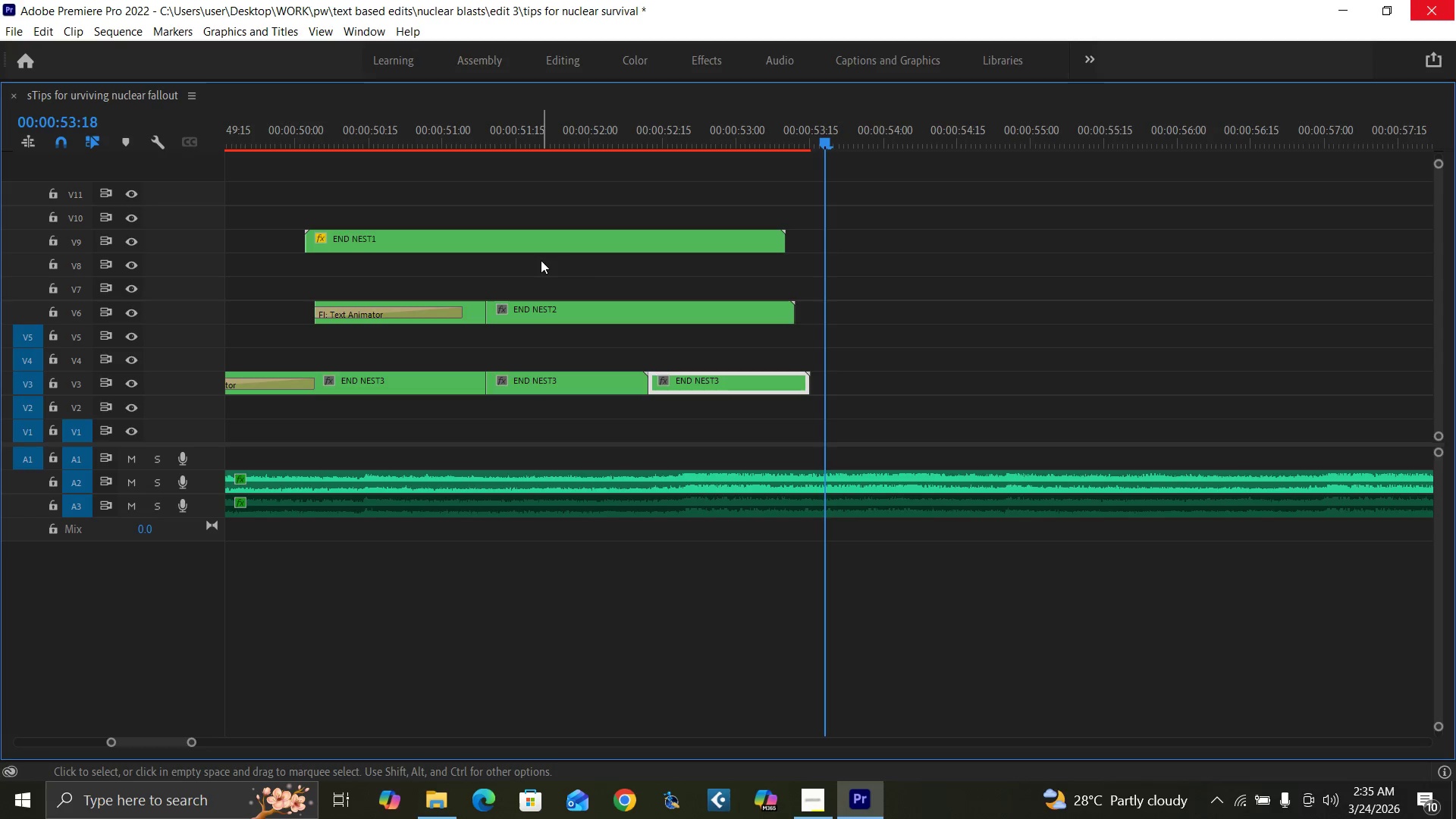 
key(Space)
 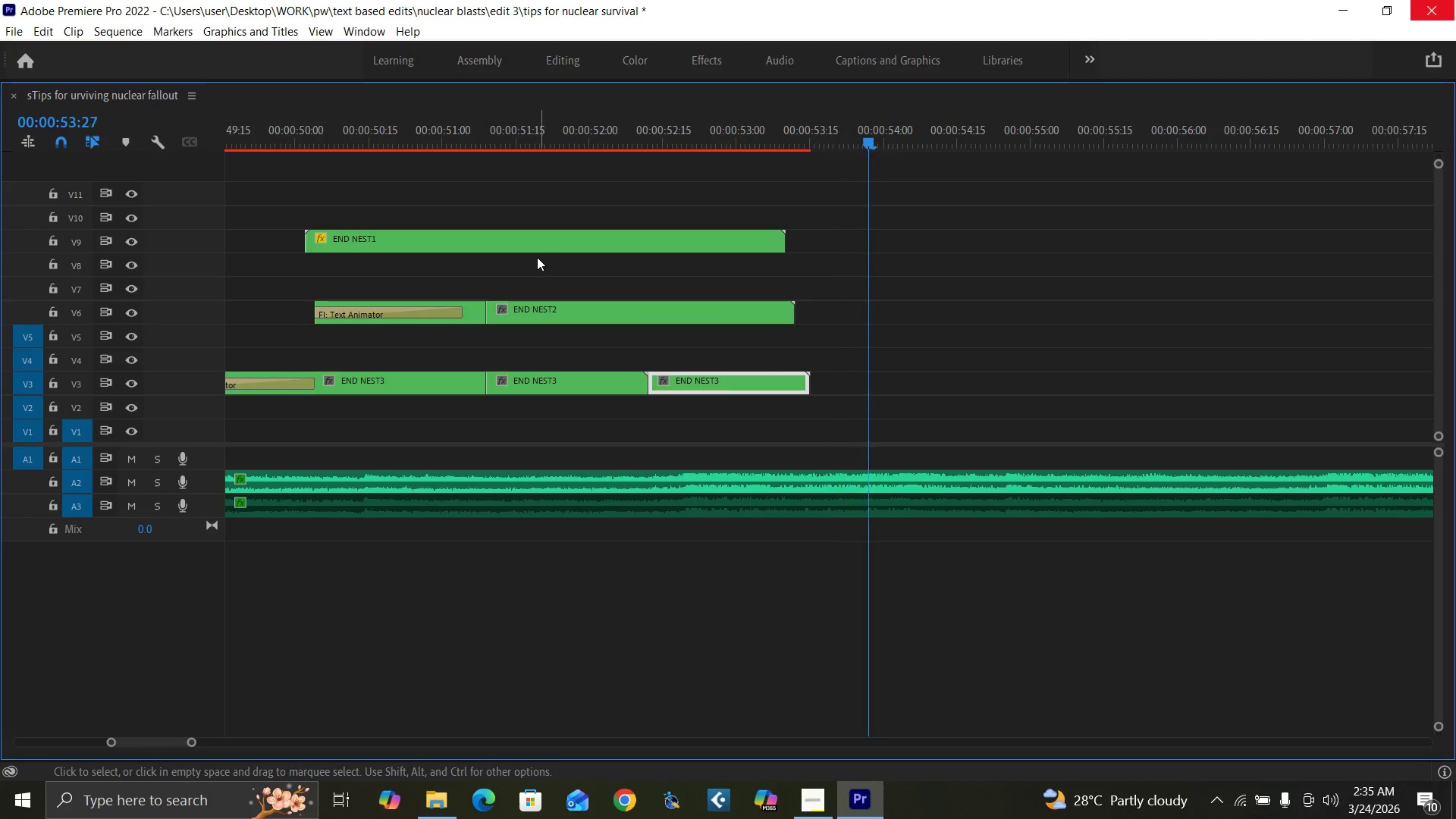 
key(Space)
 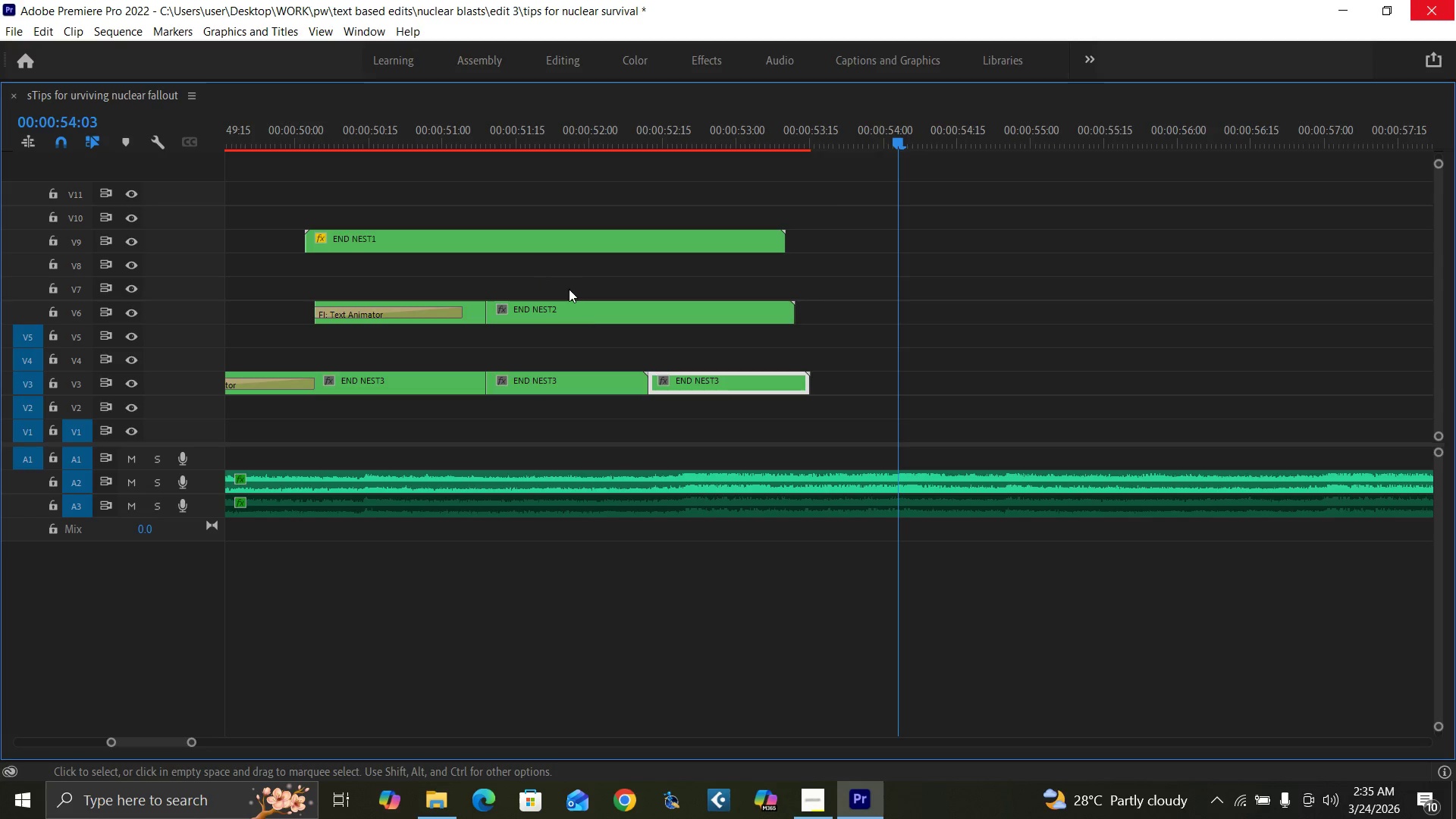 
key(Space)
 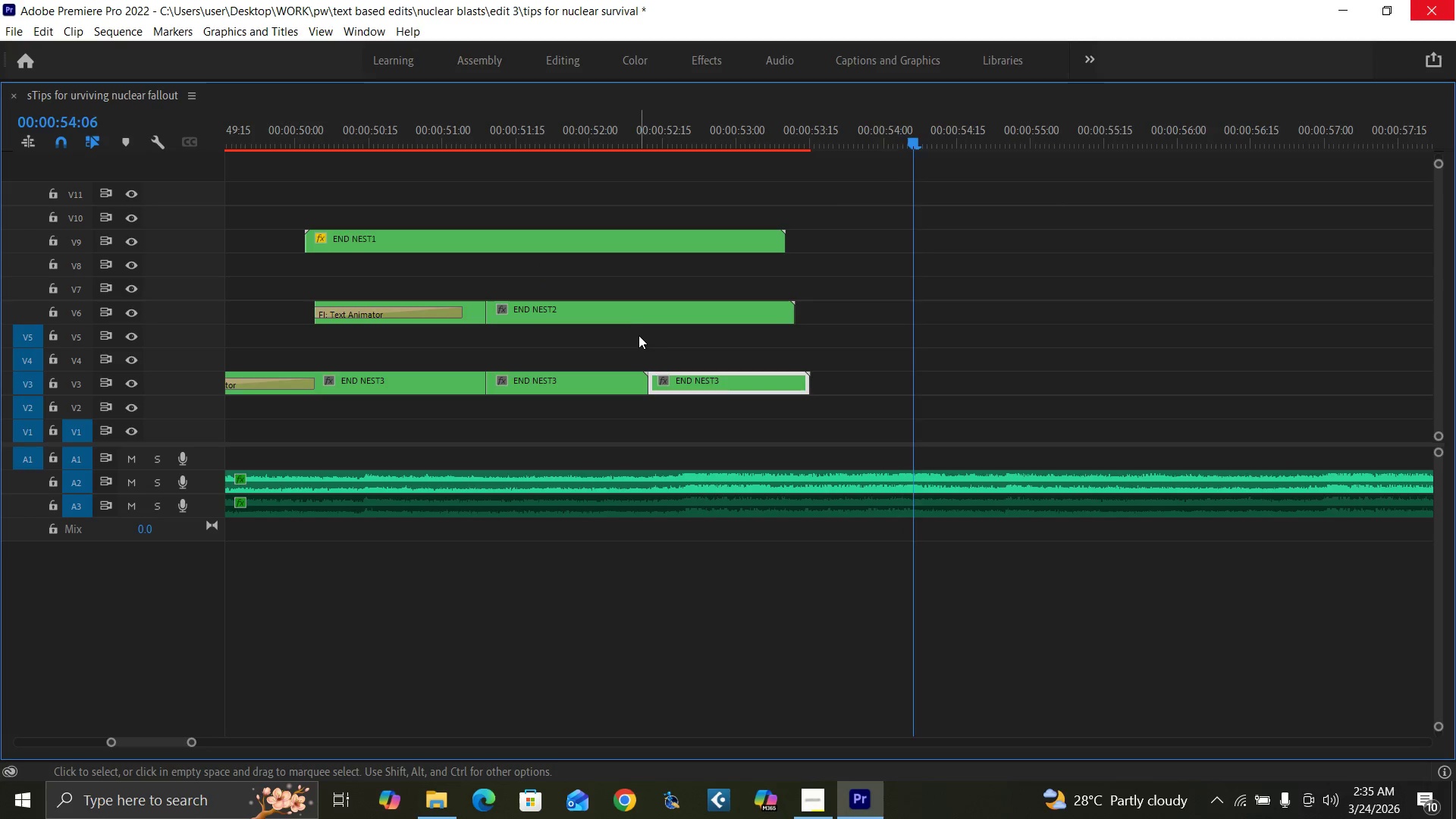 
key(Space)
 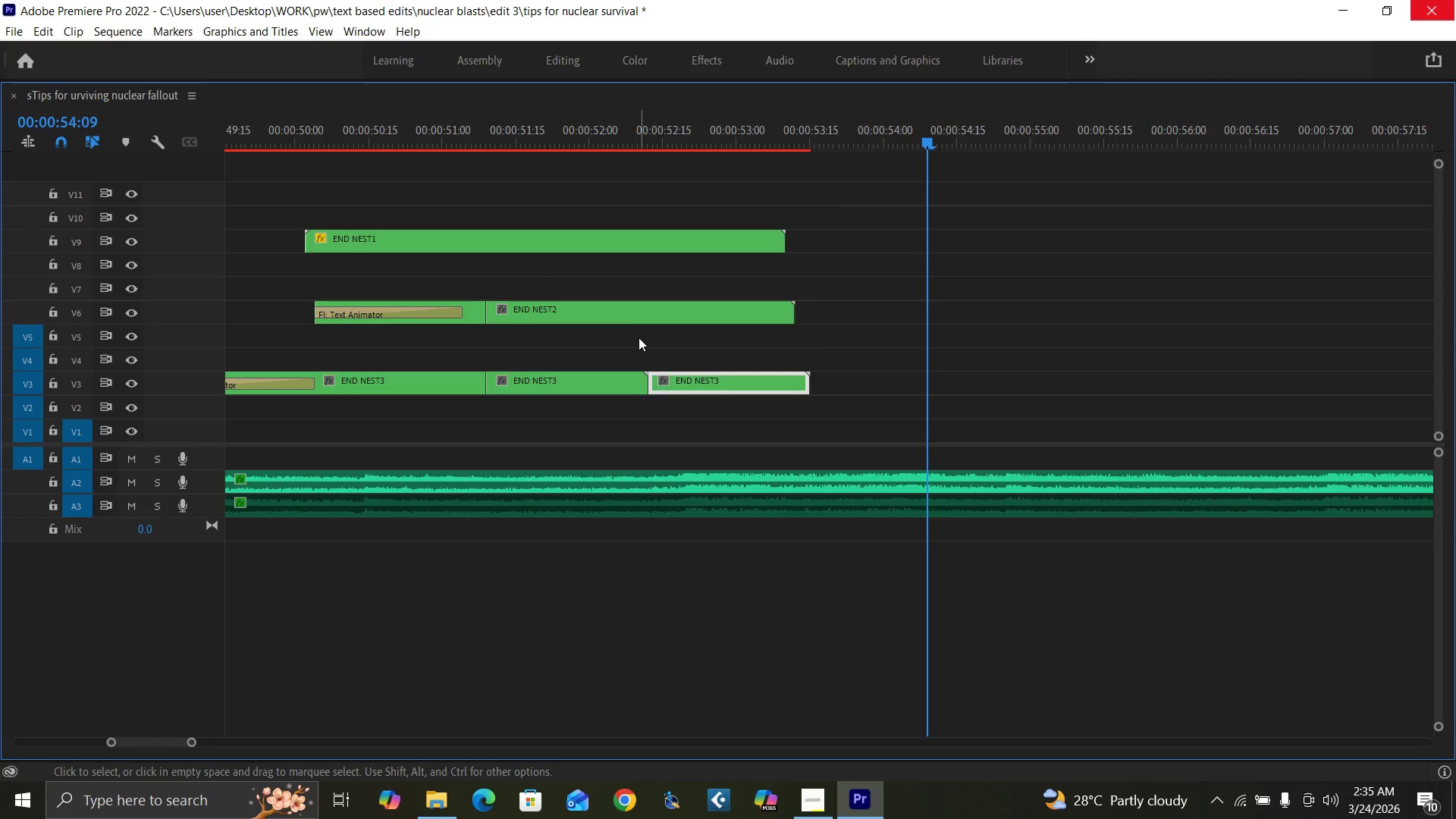 
key(Space)
 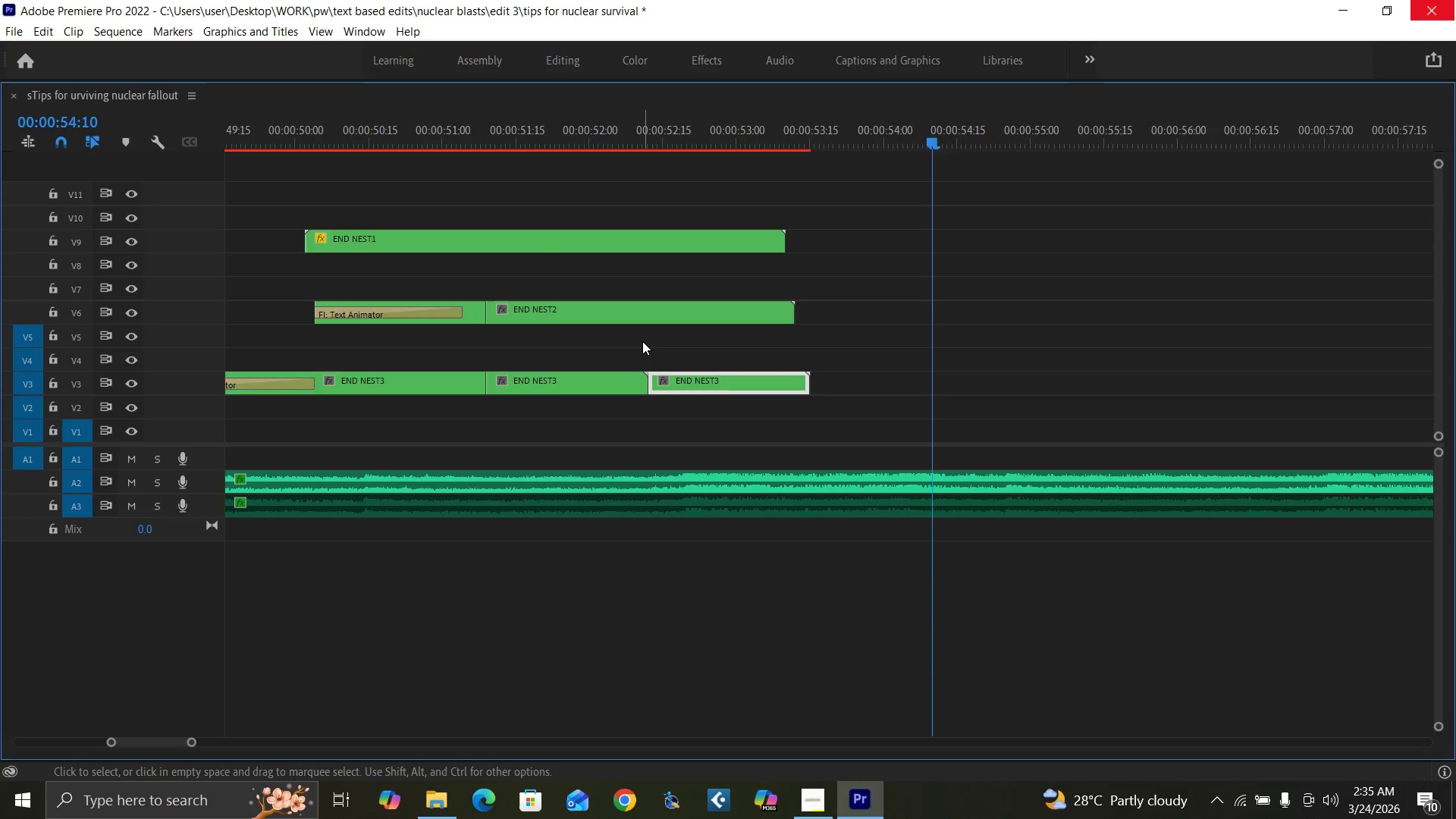 
key(Space)
 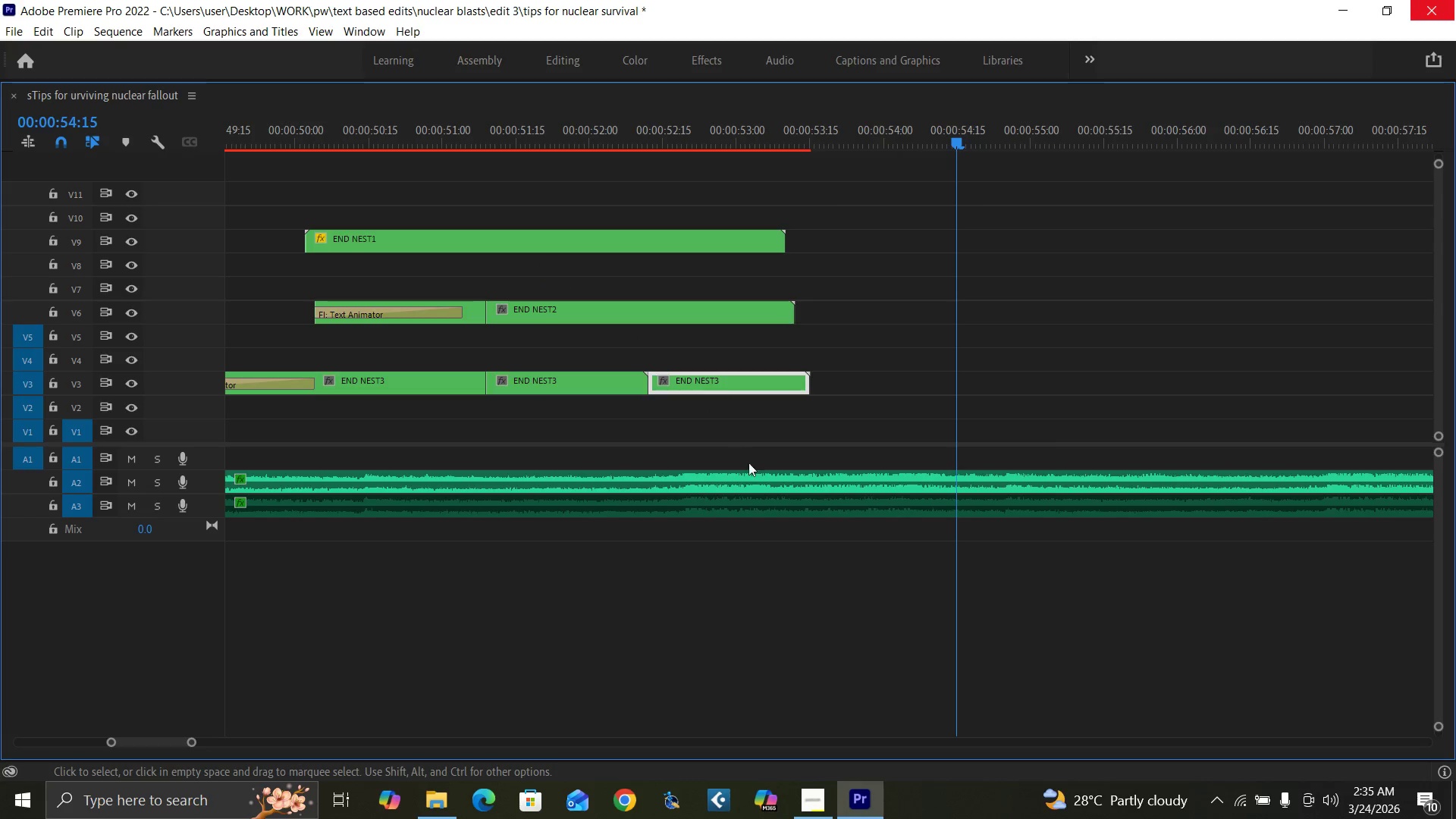 
key(C)
 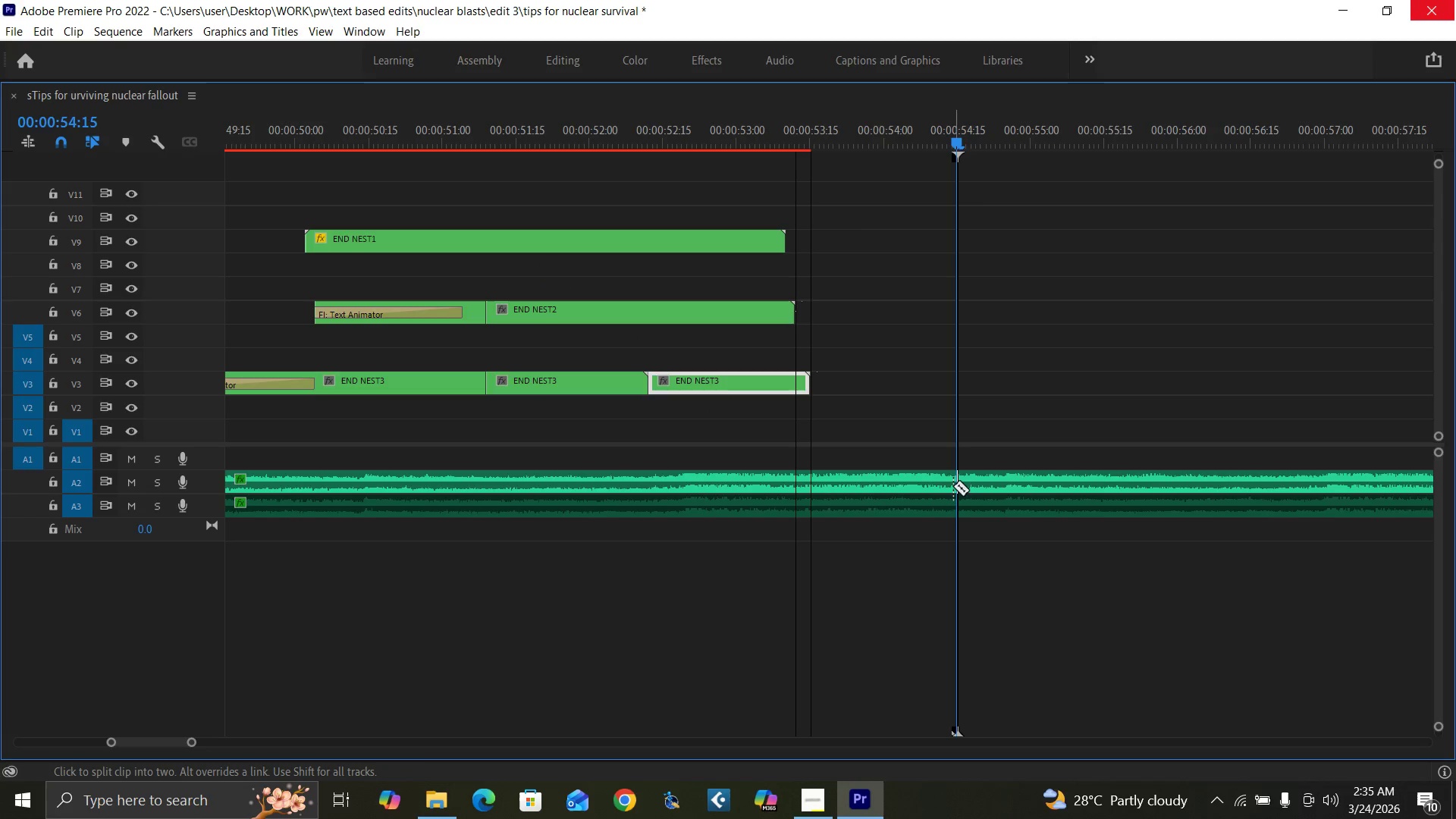 
left_click([960, 479])
 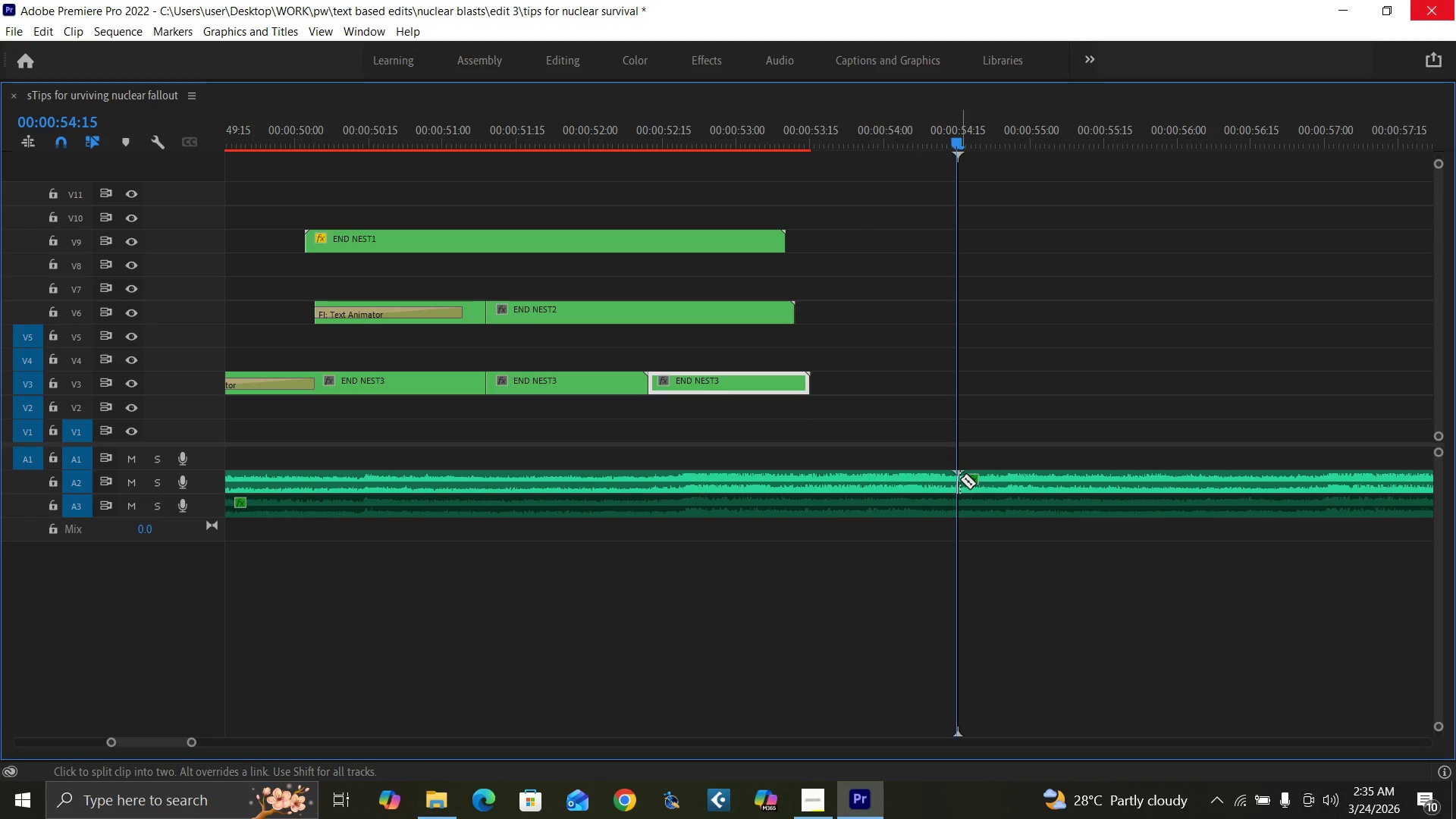 
key(V)
 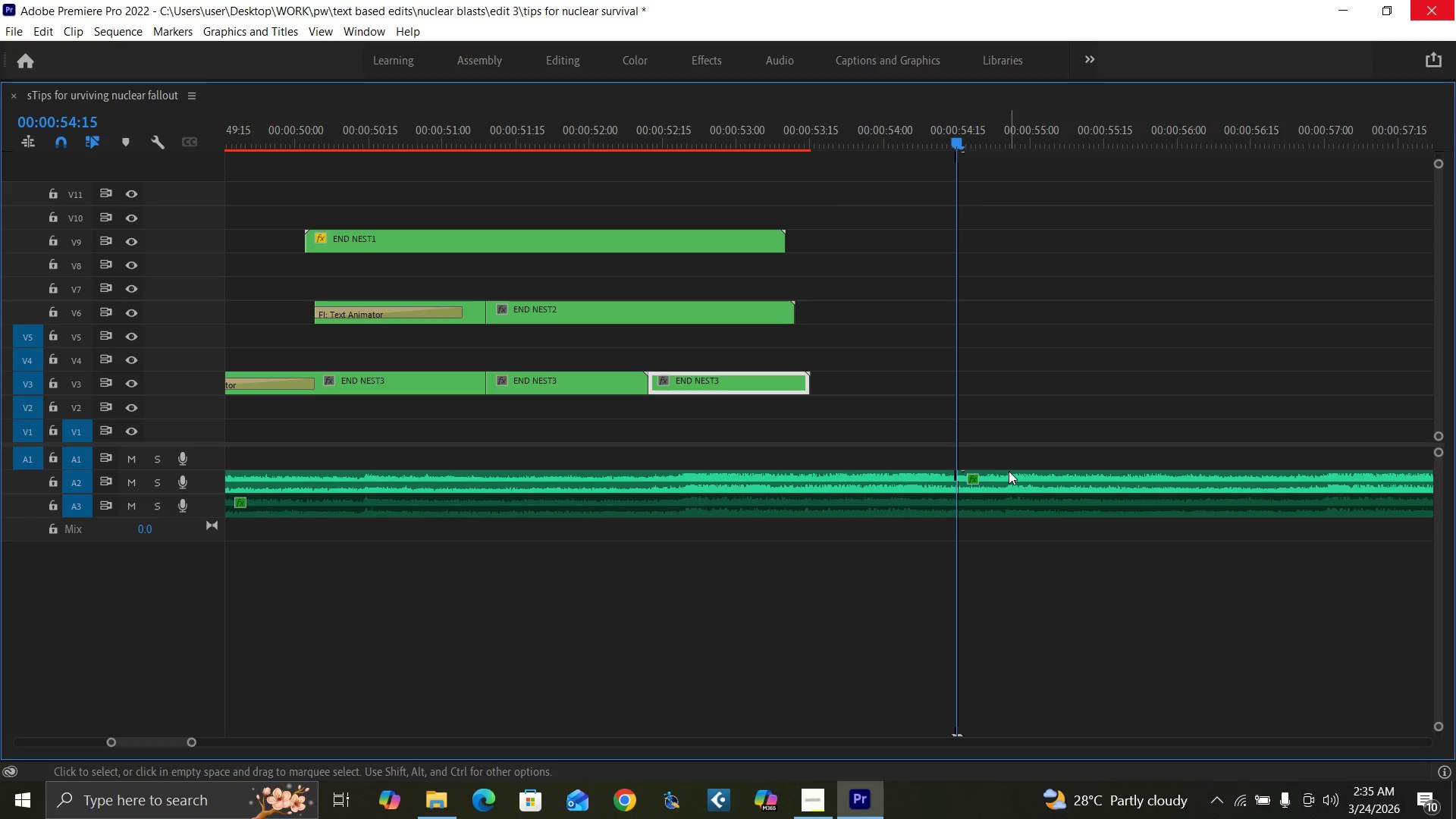 
left_click([1009, 471])
 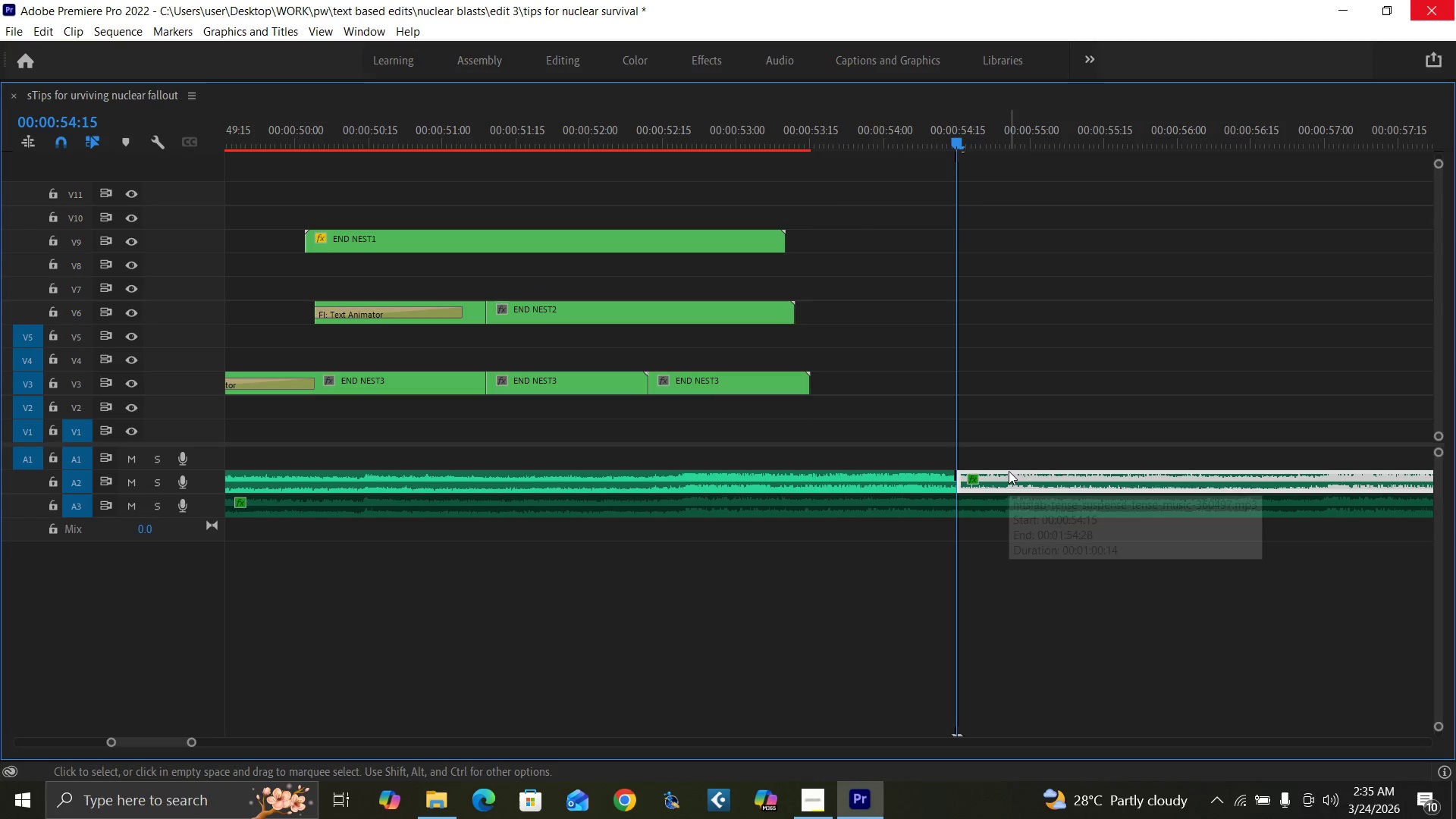 
key(Delete)
 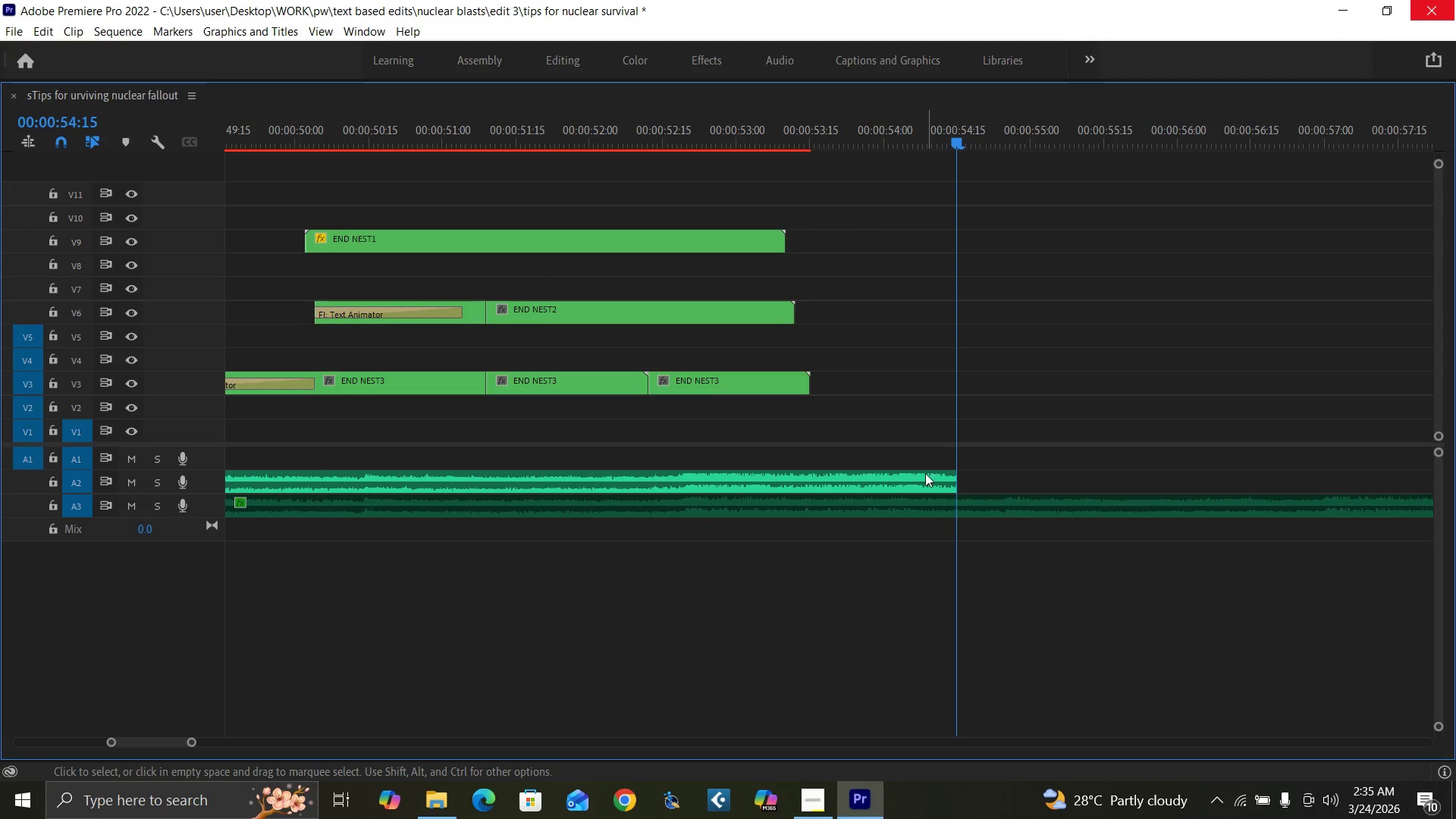 
left_click([913, 473])
 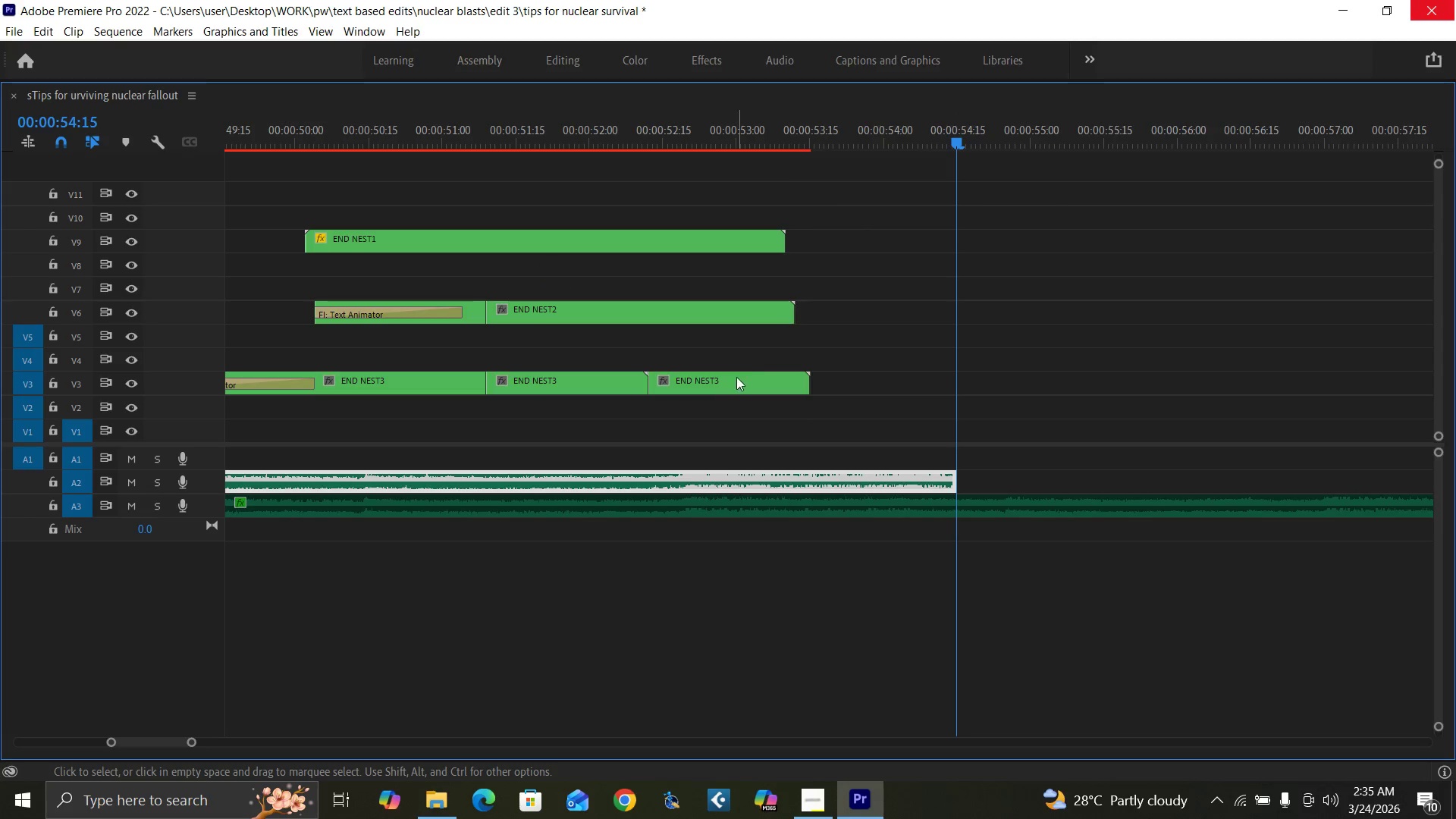 
left_click([736, 384])
 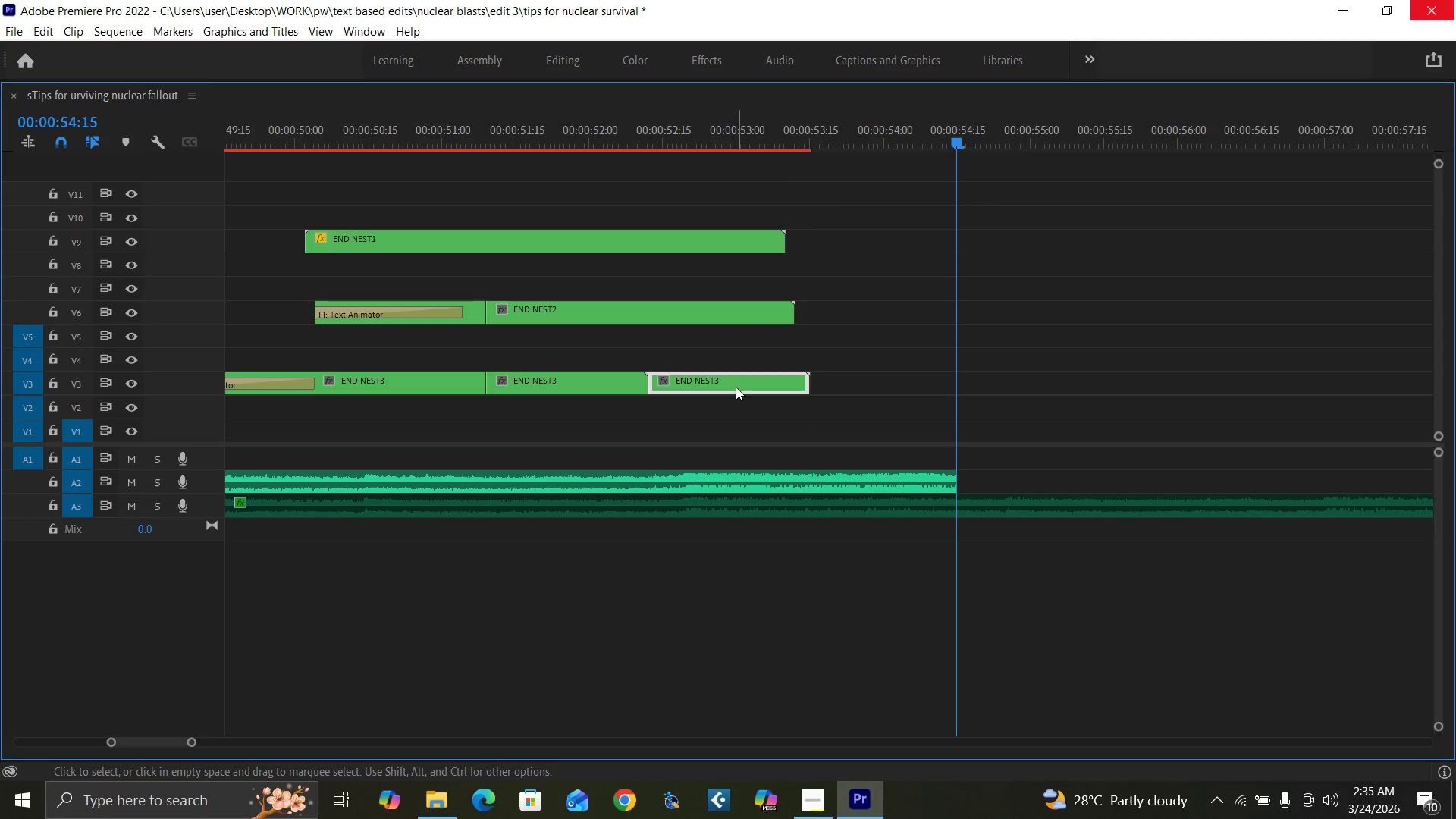 
hold_key(key=AltLeft, duration=1.5)
left_click_drag(start_coordinate=[736, 384], to_coordinate=[983, 381])
 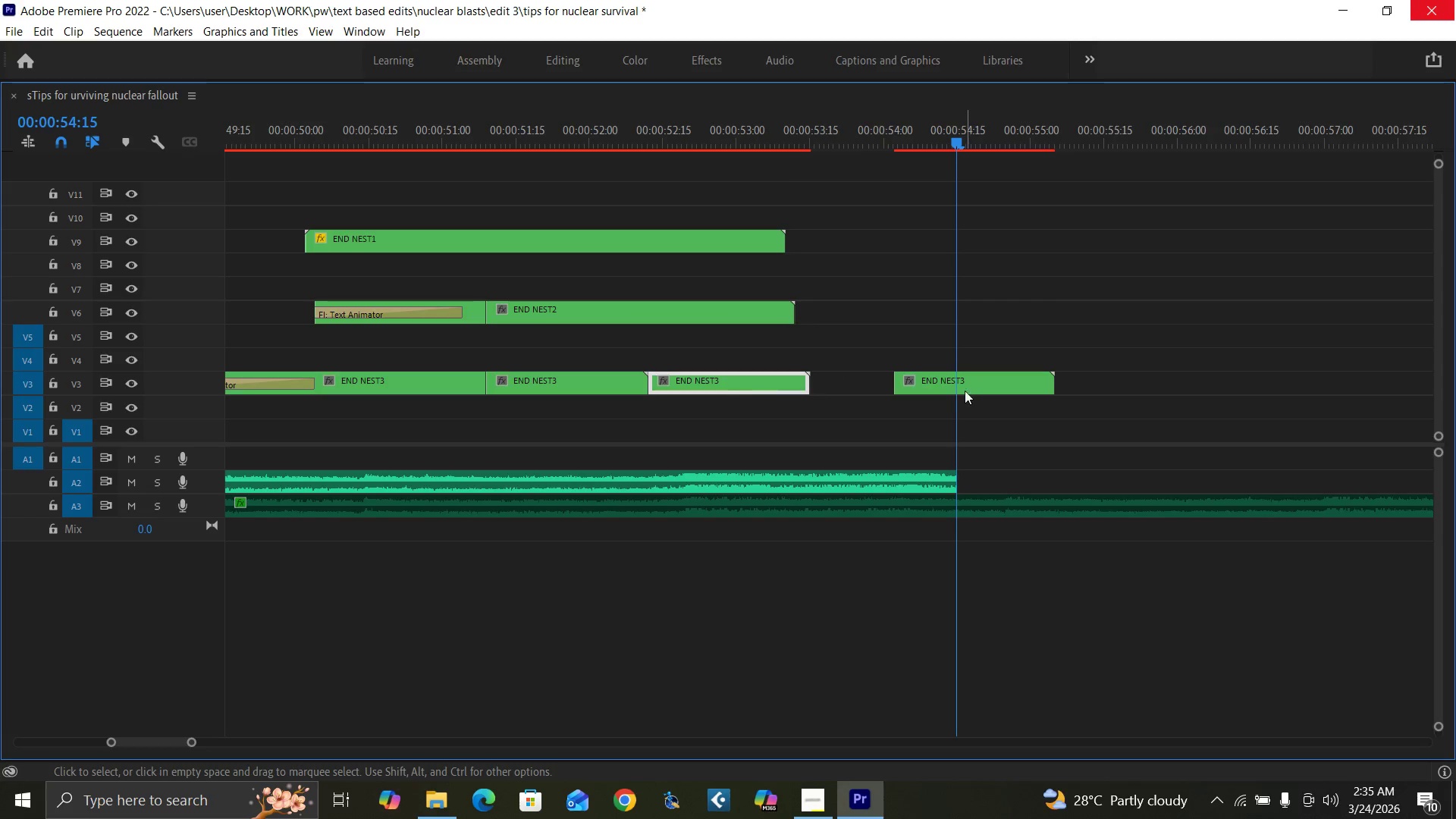 
hold_key(key=AltLeft, duration=1.11)
 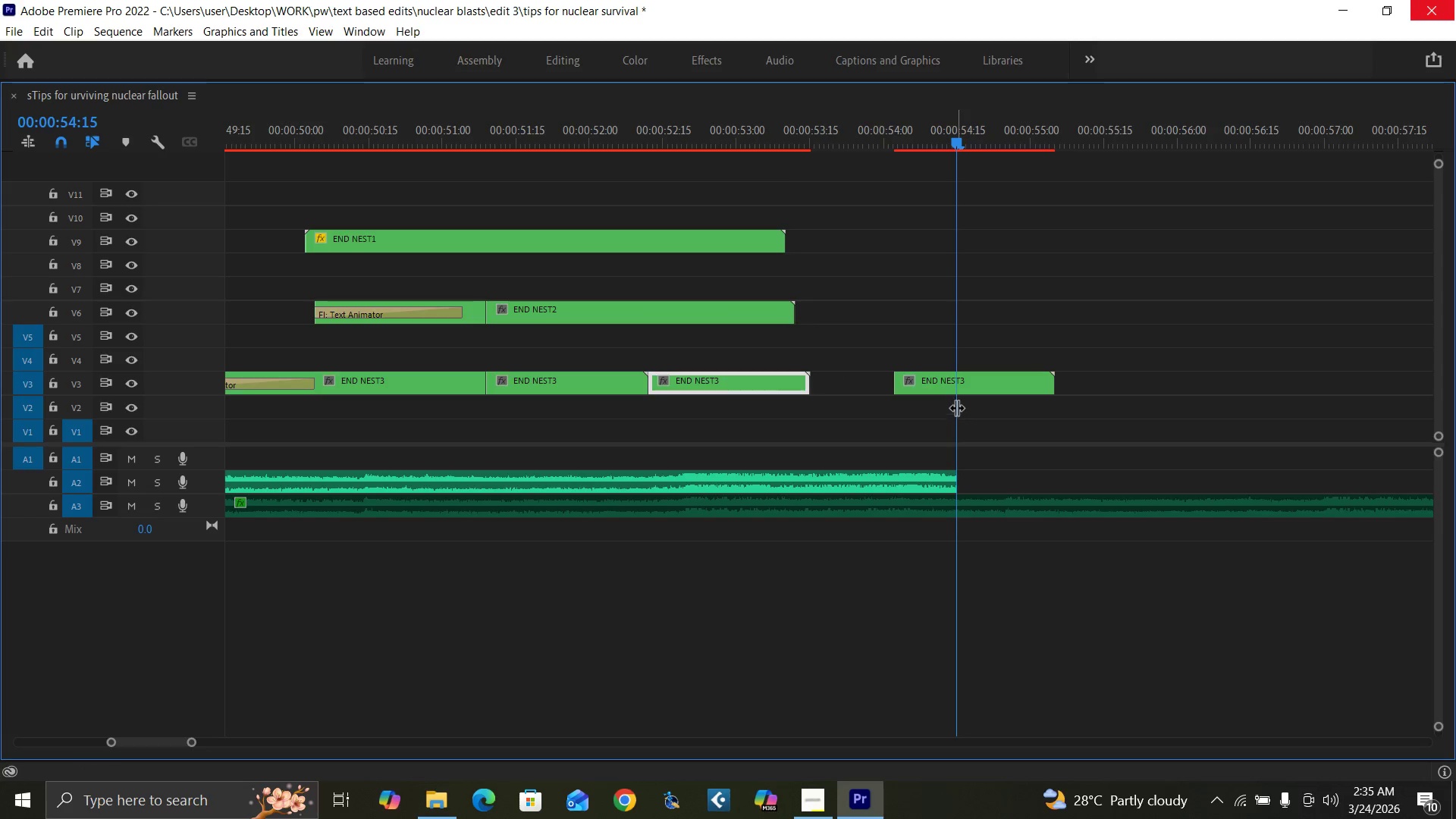 
double_click([978, 386])
 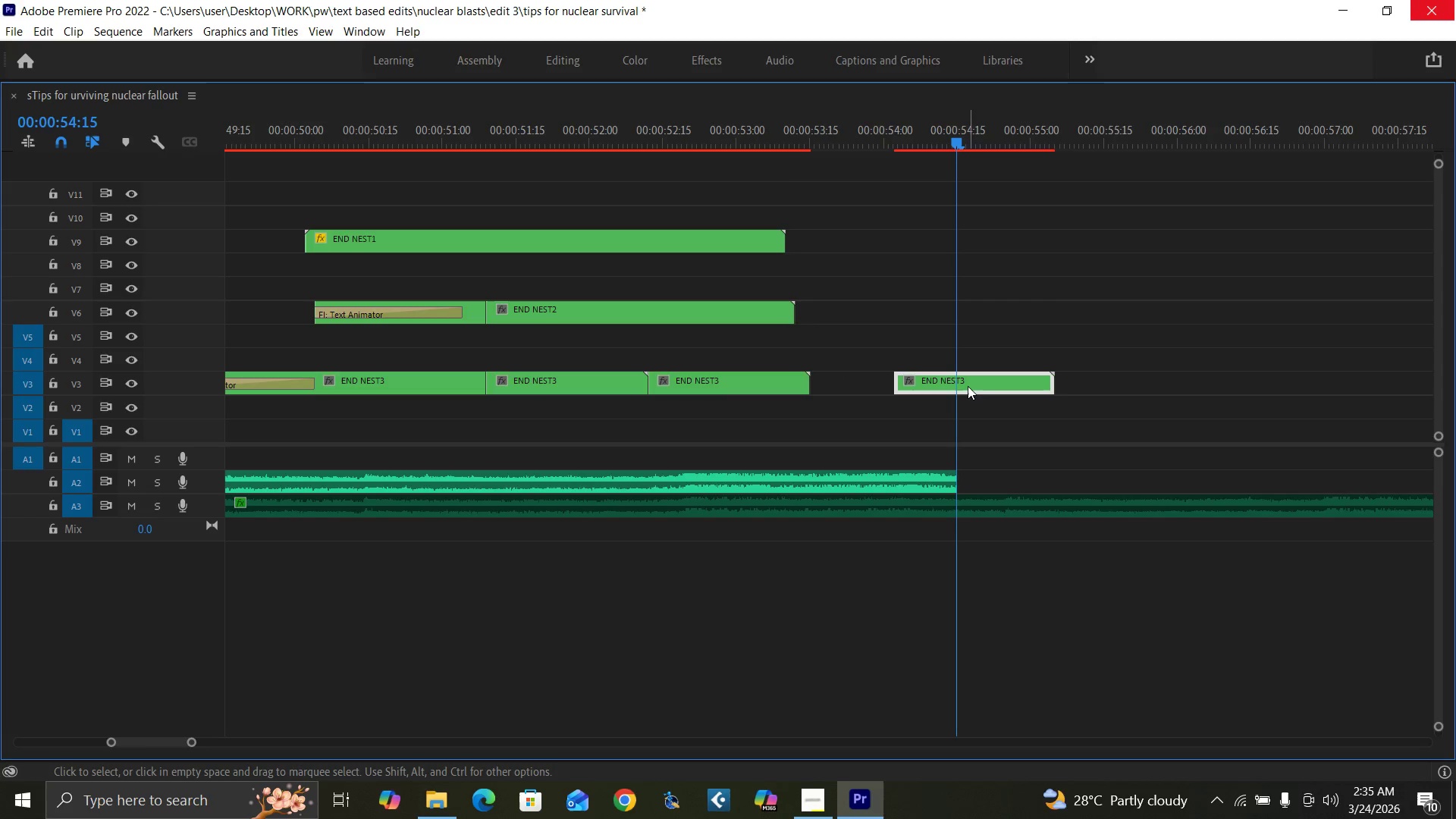 
key(Delete)
 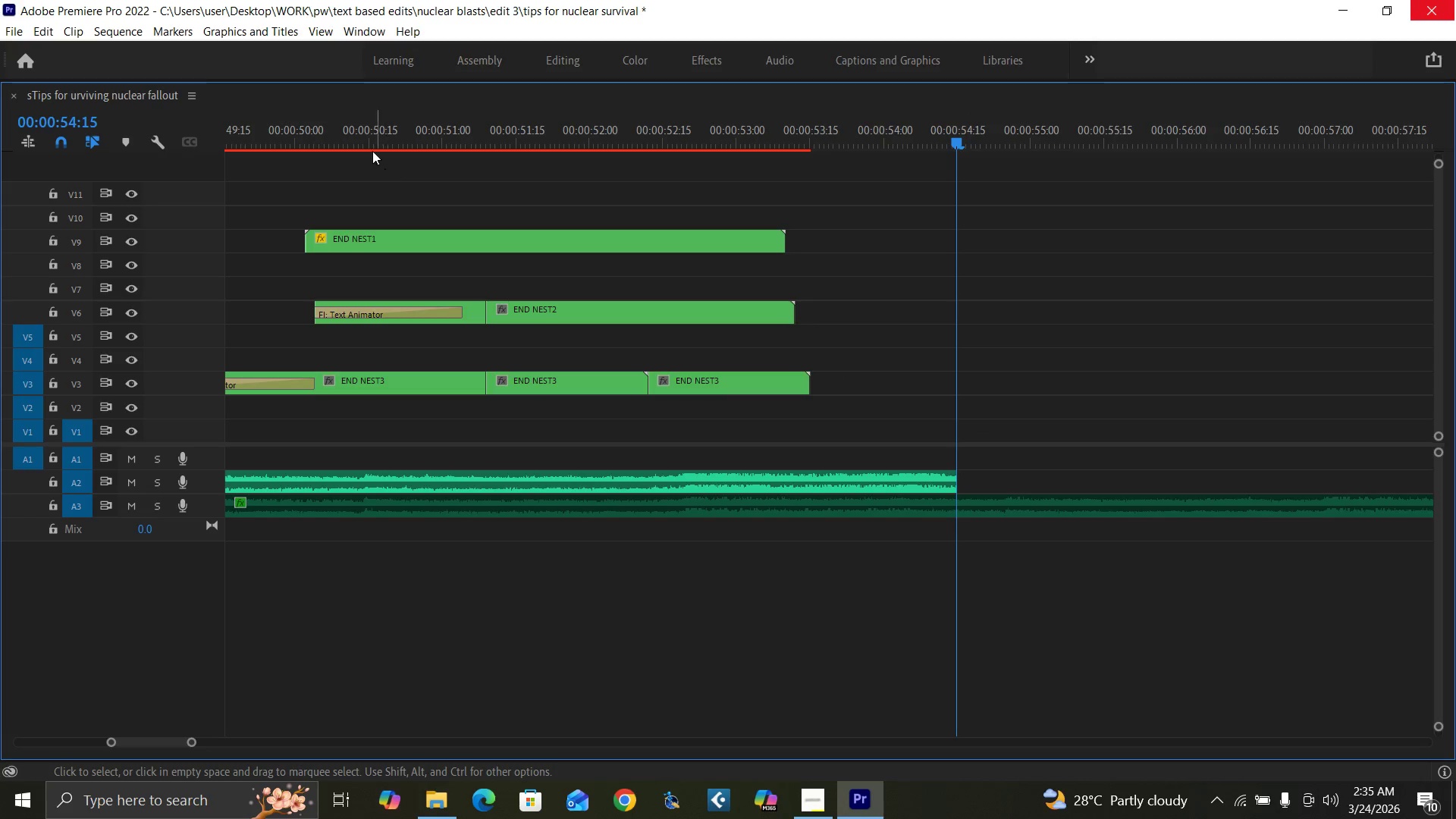 
key(Space)
 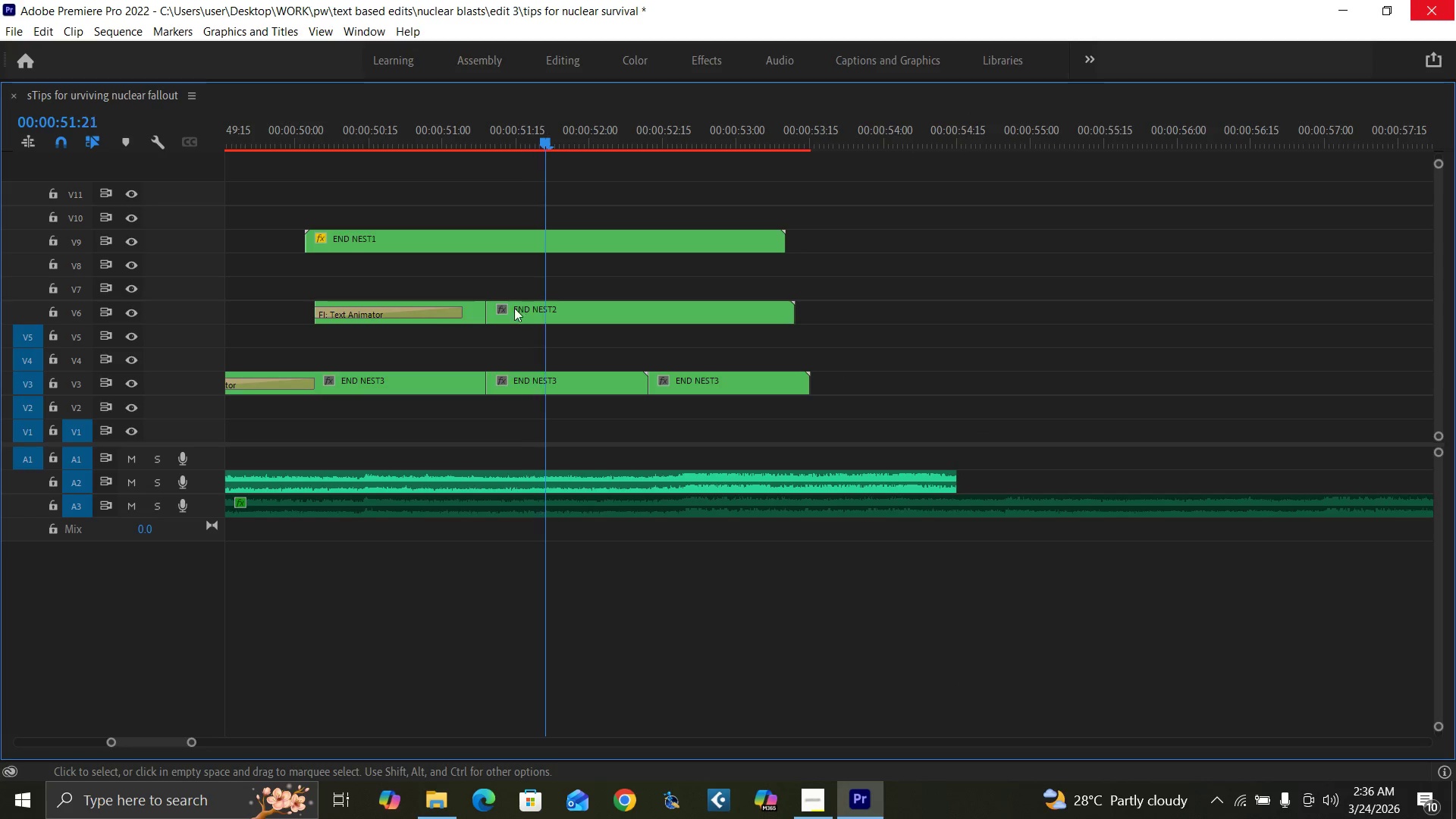 
key(Space)
 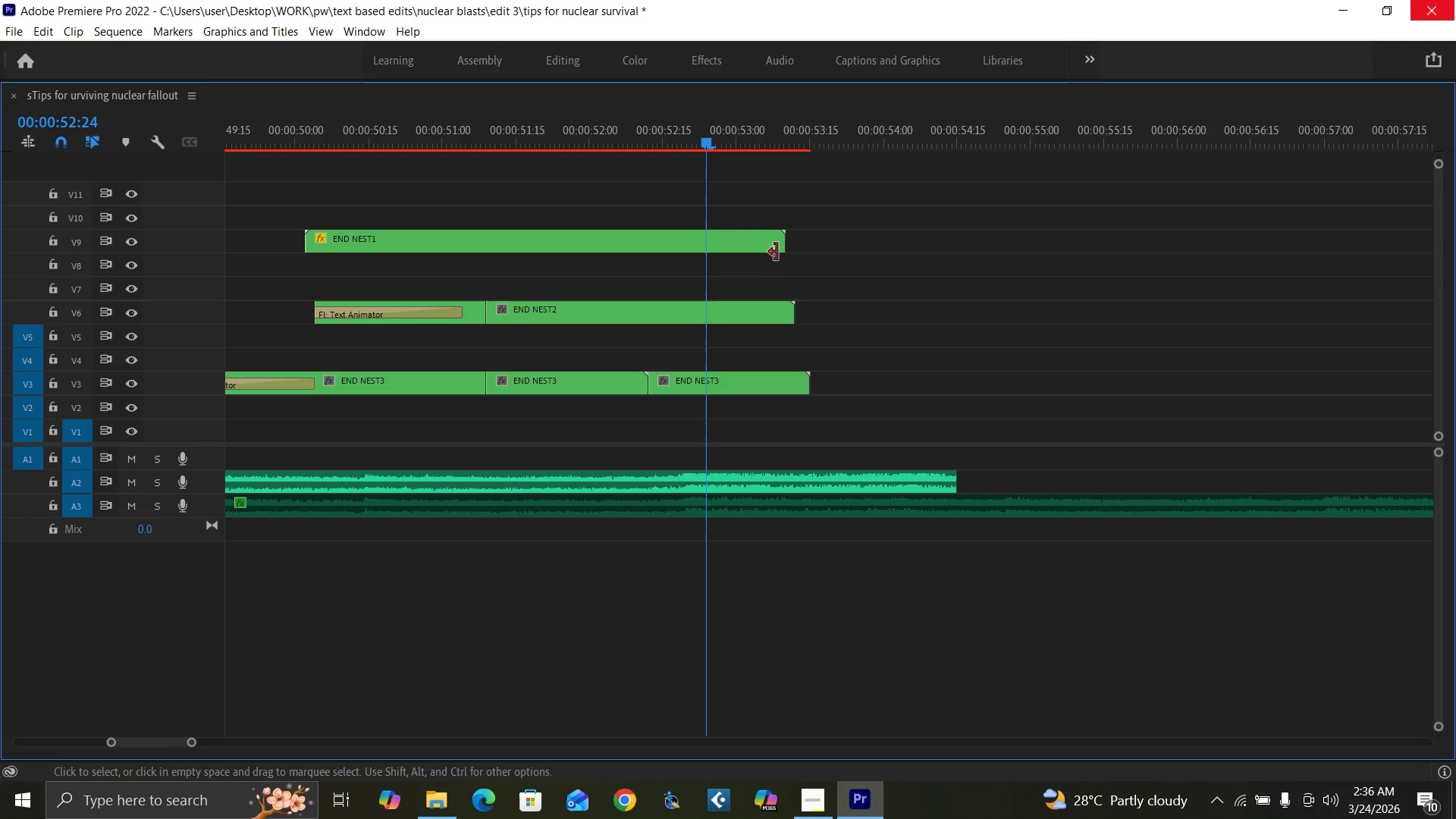 
wait(7.88)
 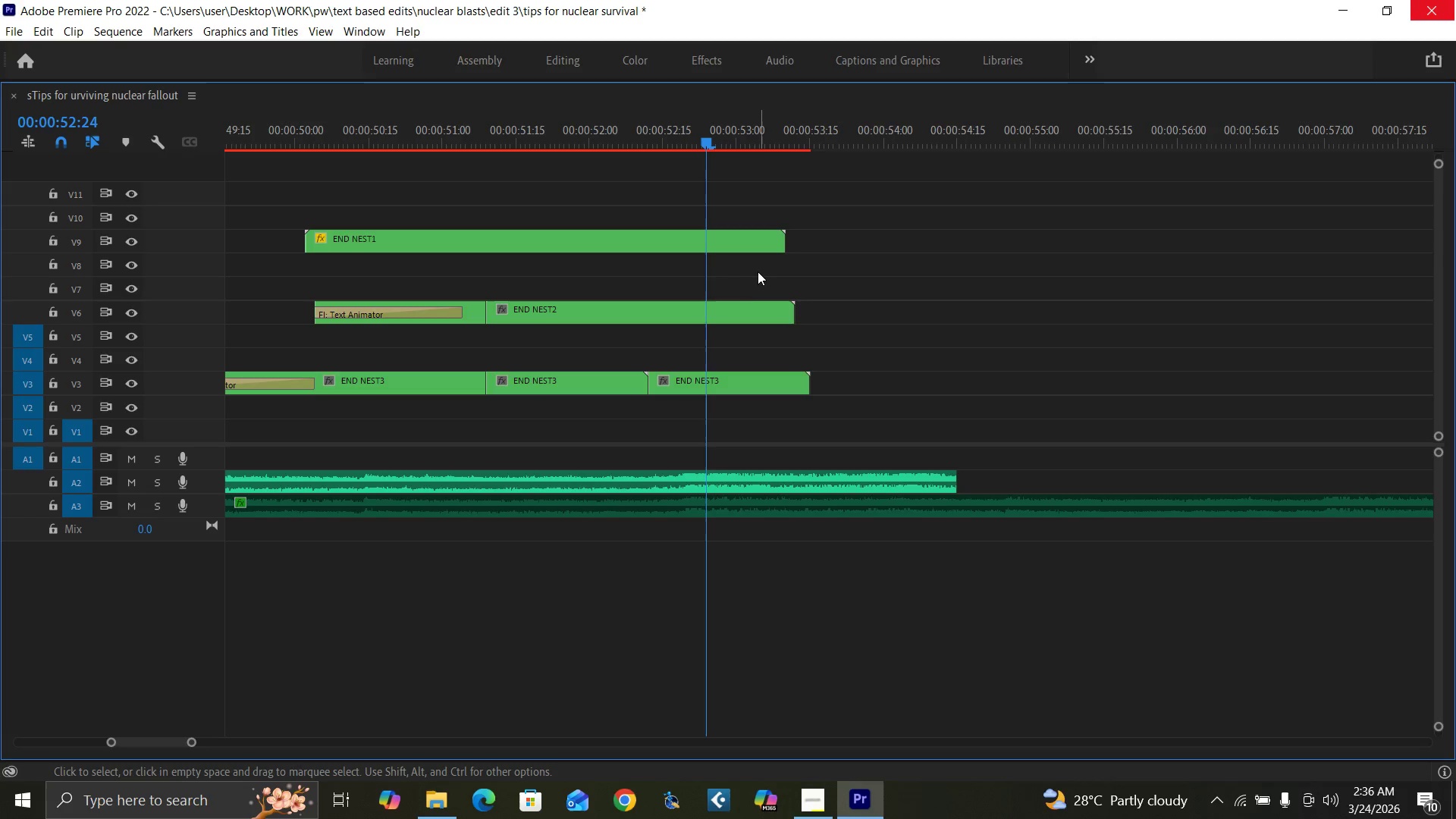 
left_click_drag(start_coordinate=[782, 241], to_coordinate=[880, 243])
 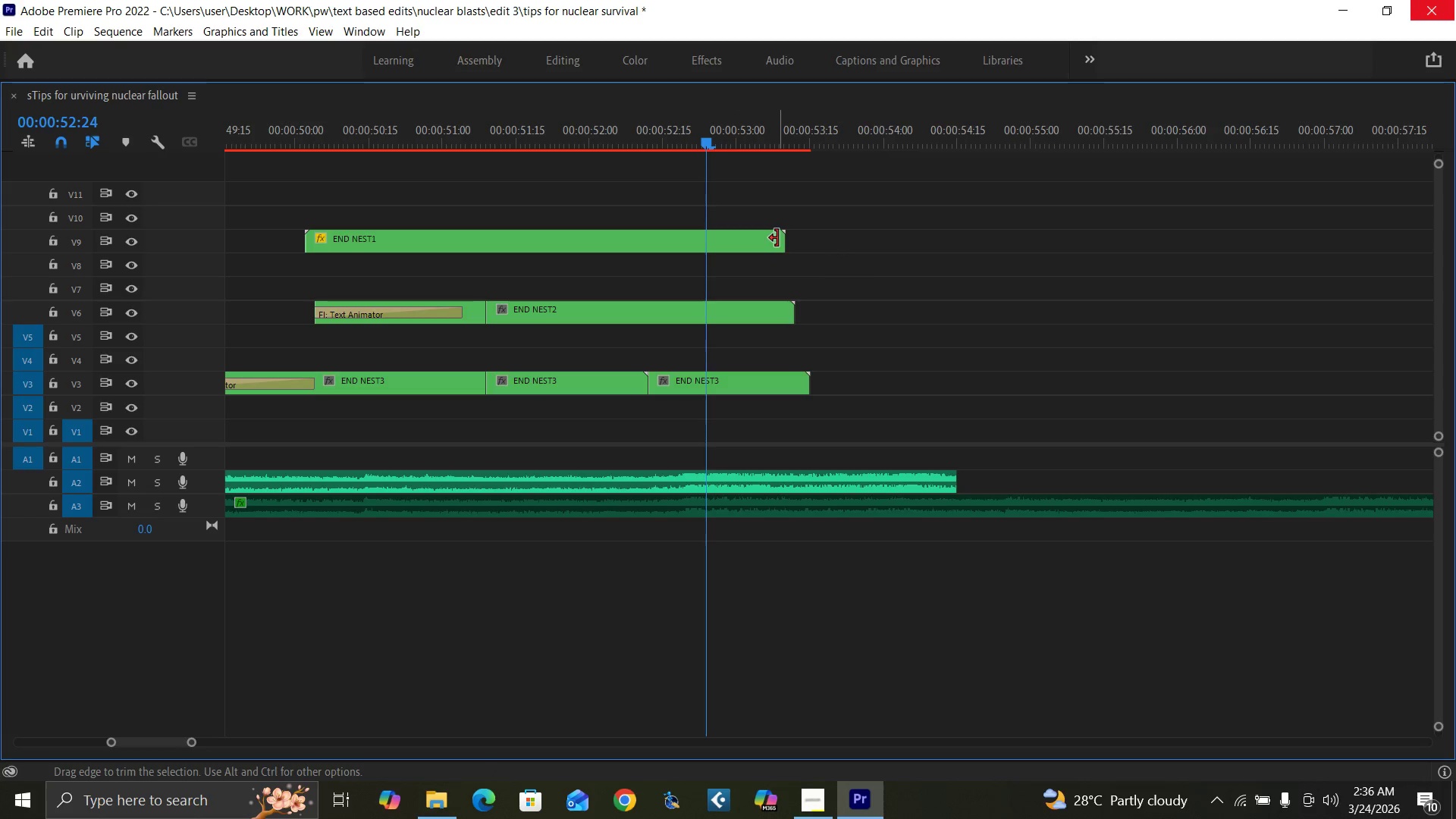 
left_click([756, 238])
 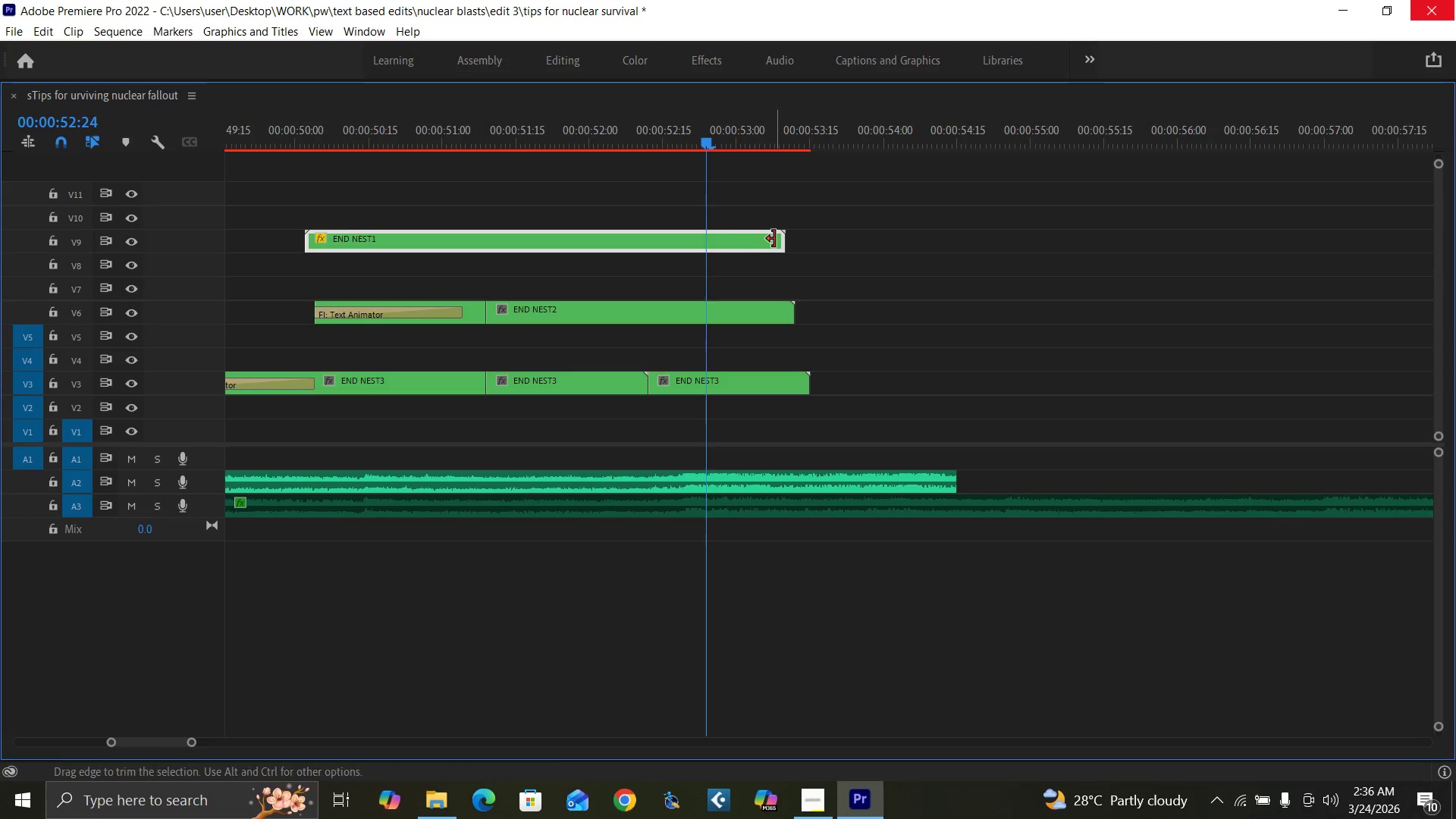 
left_click_drag(start_coordinate=[774, 239], to_coordinate=[846, 240])
 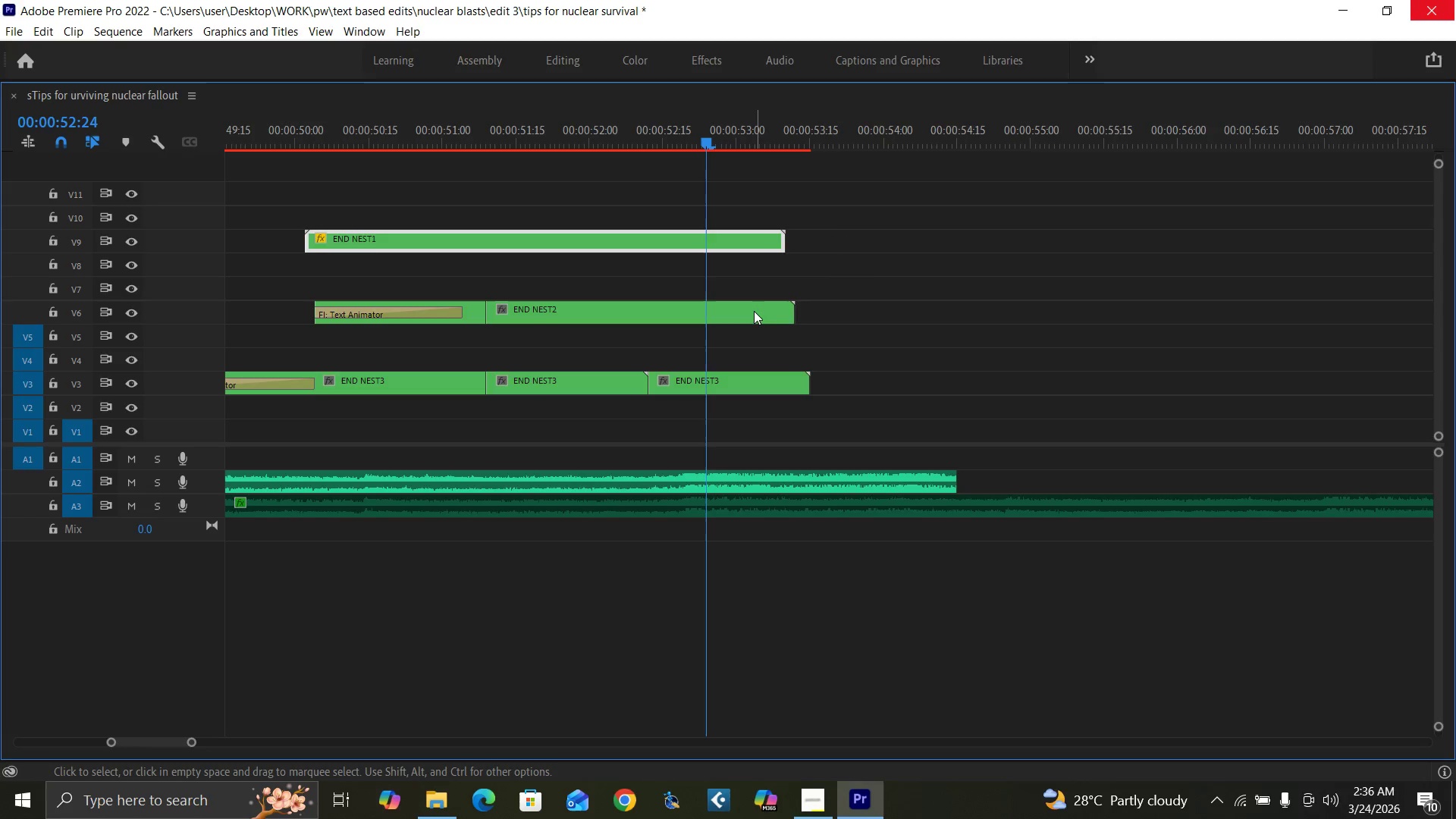 
left_click([754, 311])
 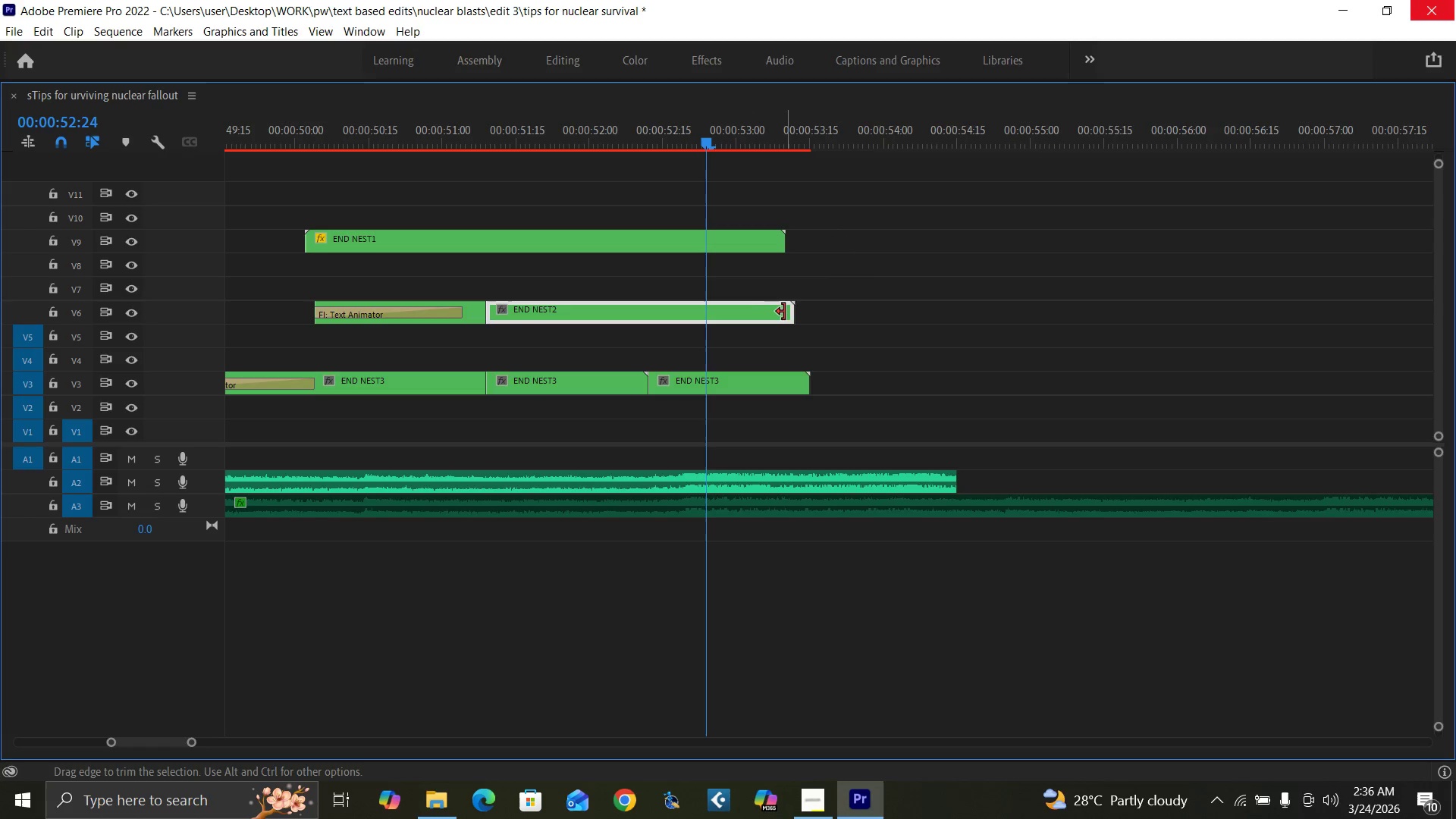 
left_click_drag(start_coordinate=[784, 312], to_coordinate=[848, 317])
 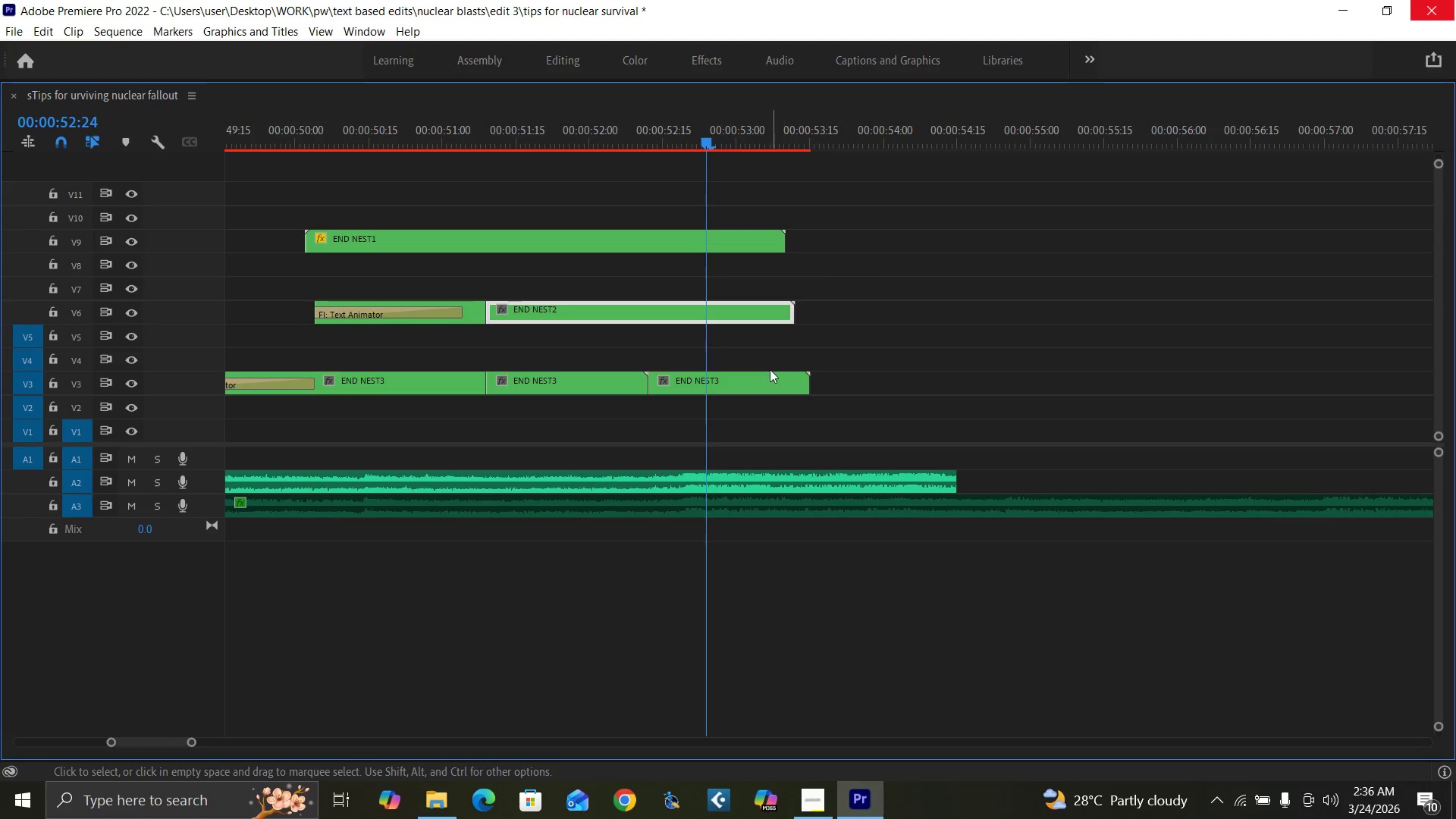 
left_click([768, 379])
 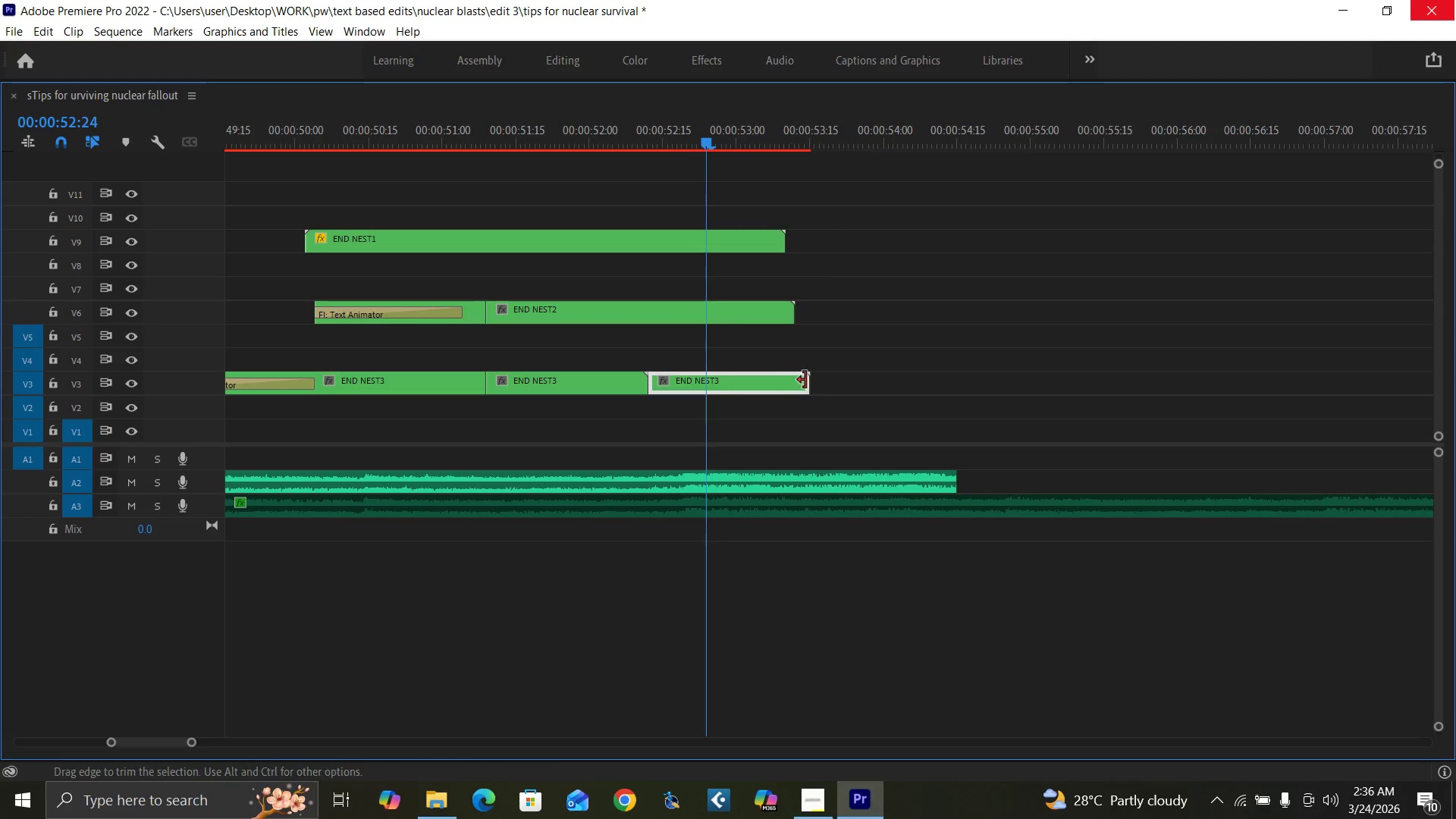 
left_click_drag(start_coordinate=[805, 380], to_coordinate=[870, 395])
 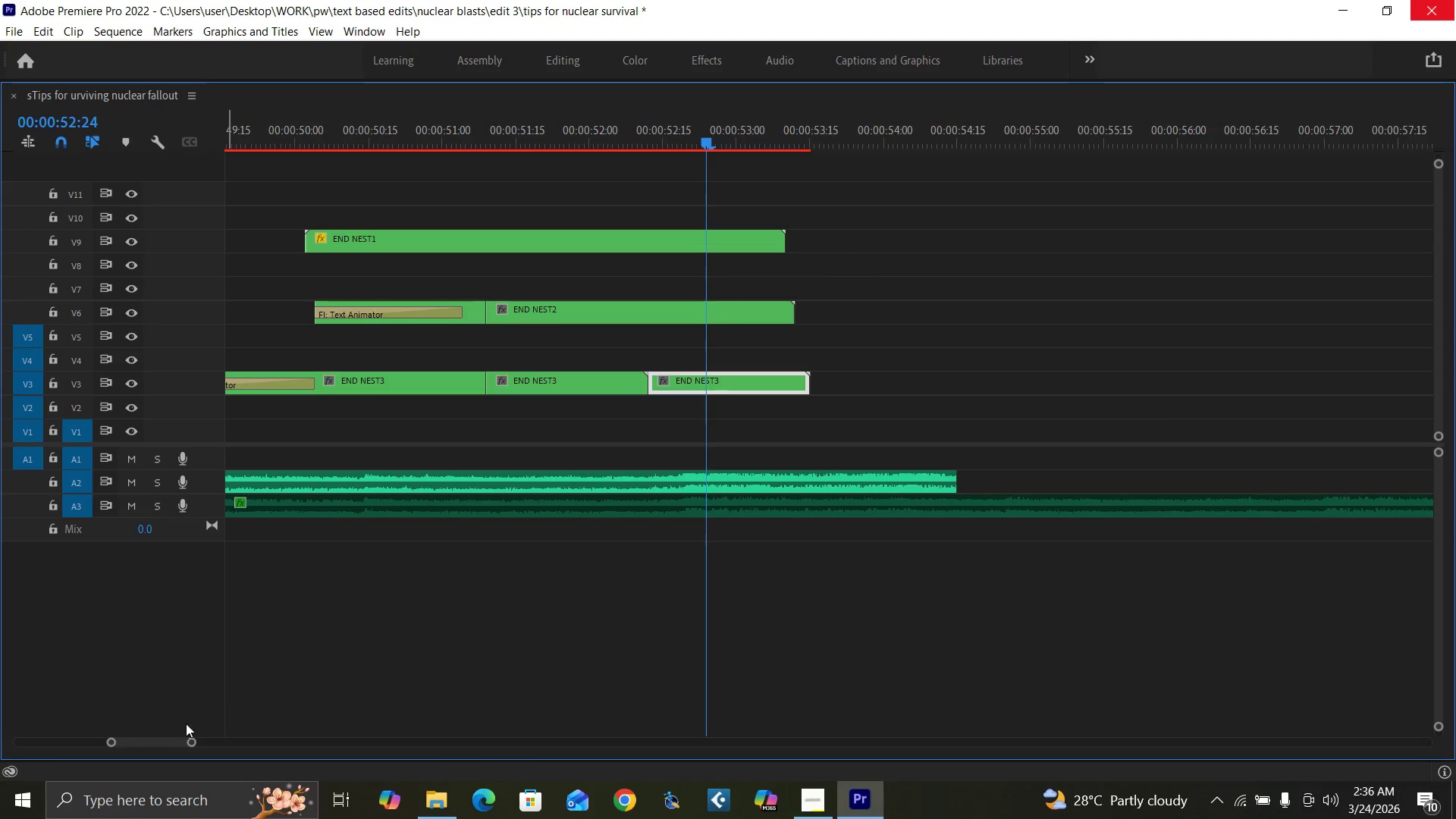 
left_click_drag(start_coordinate=[190, 739], to_coordinate=[209, 748])
 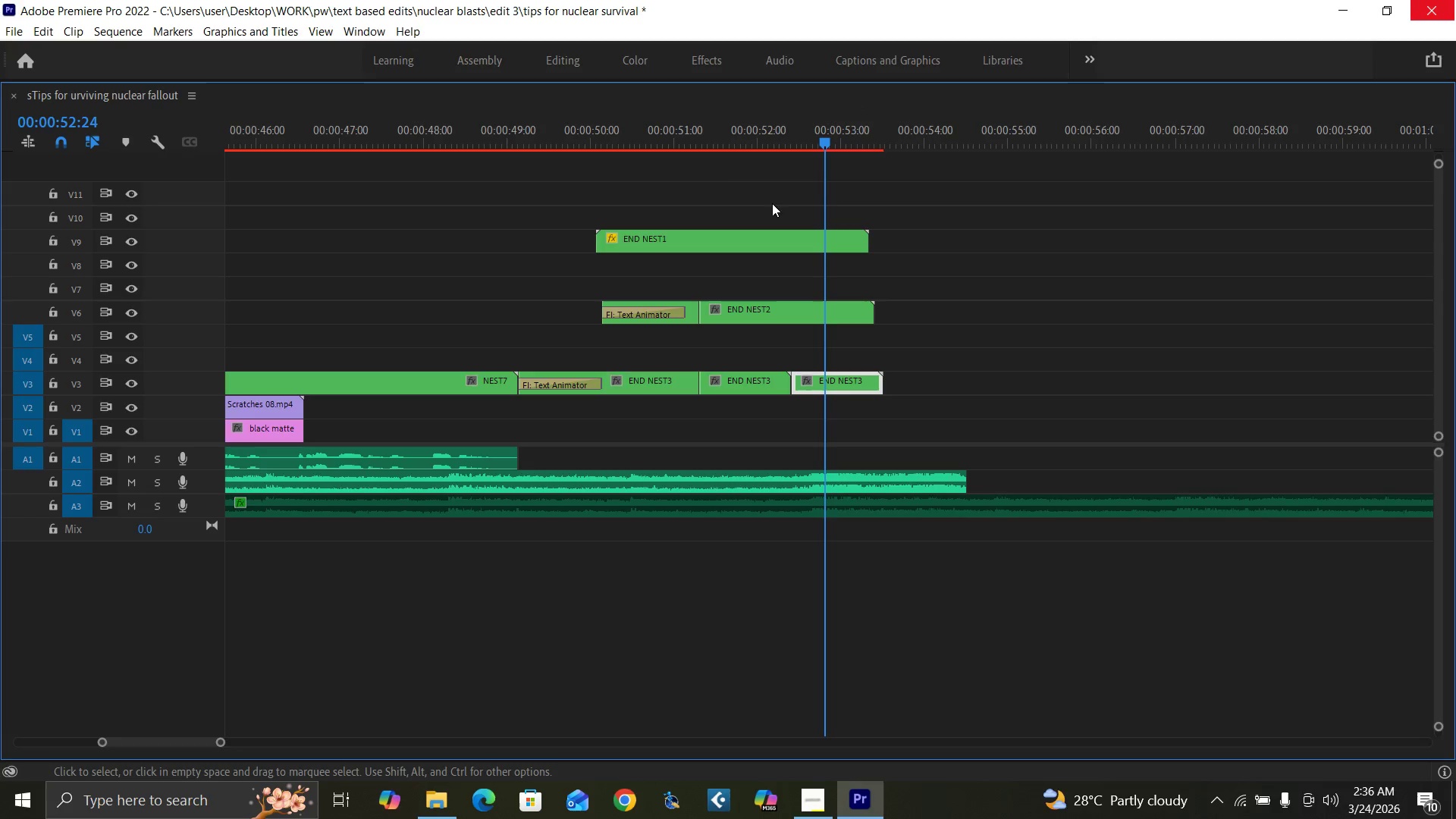 
left_click([708, 146])
 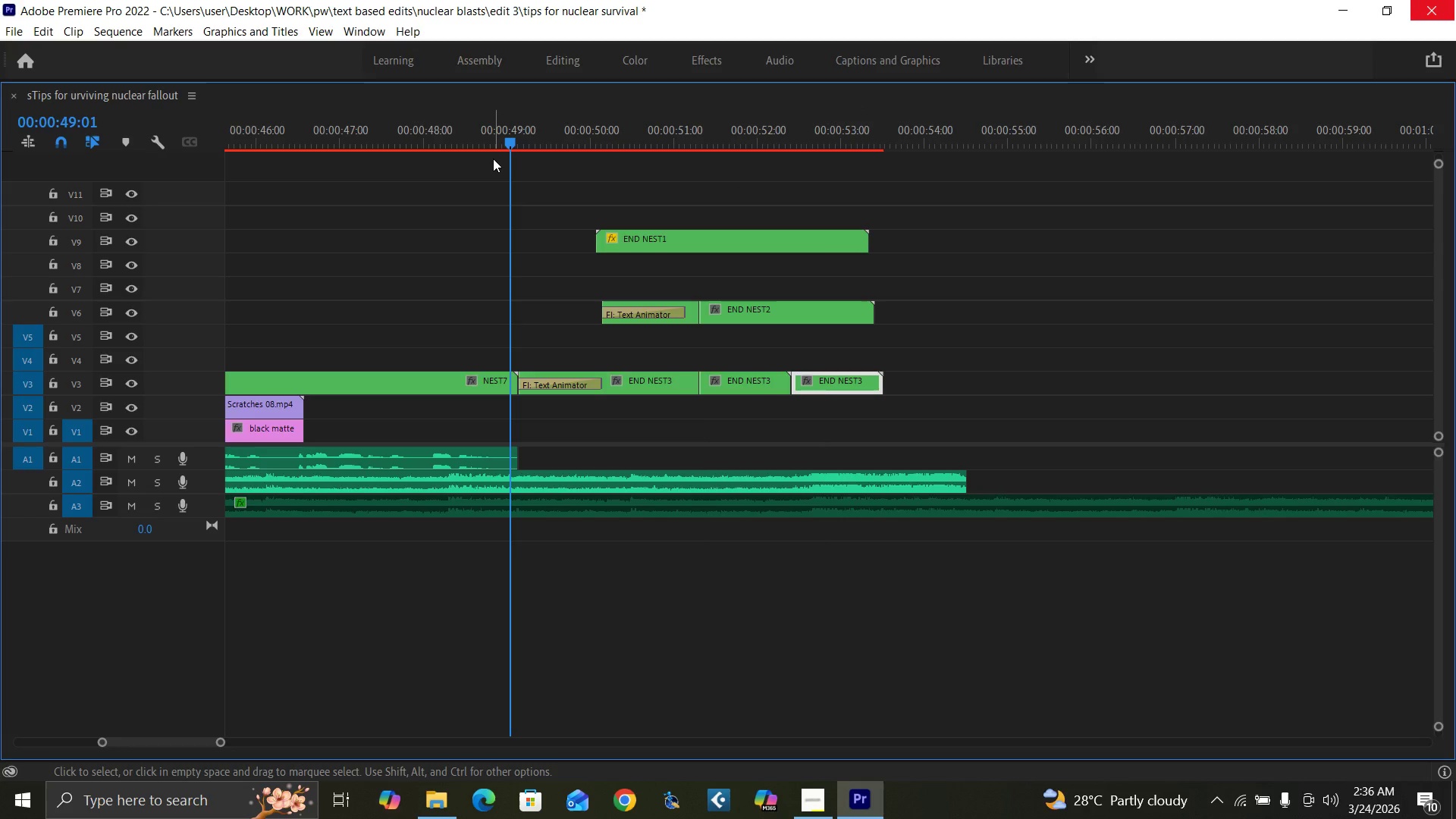 
key(Space)
 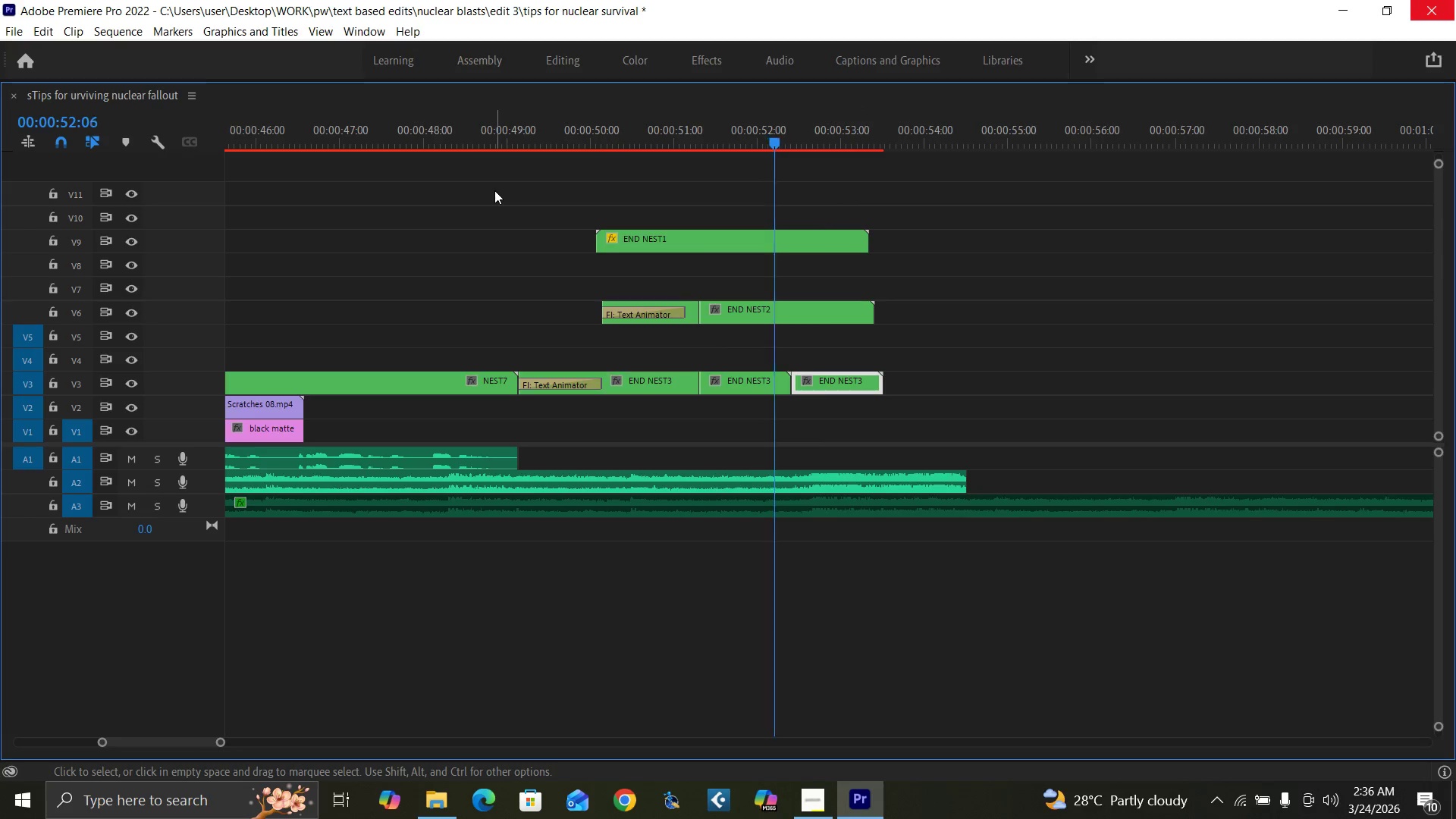 
key(Space)
 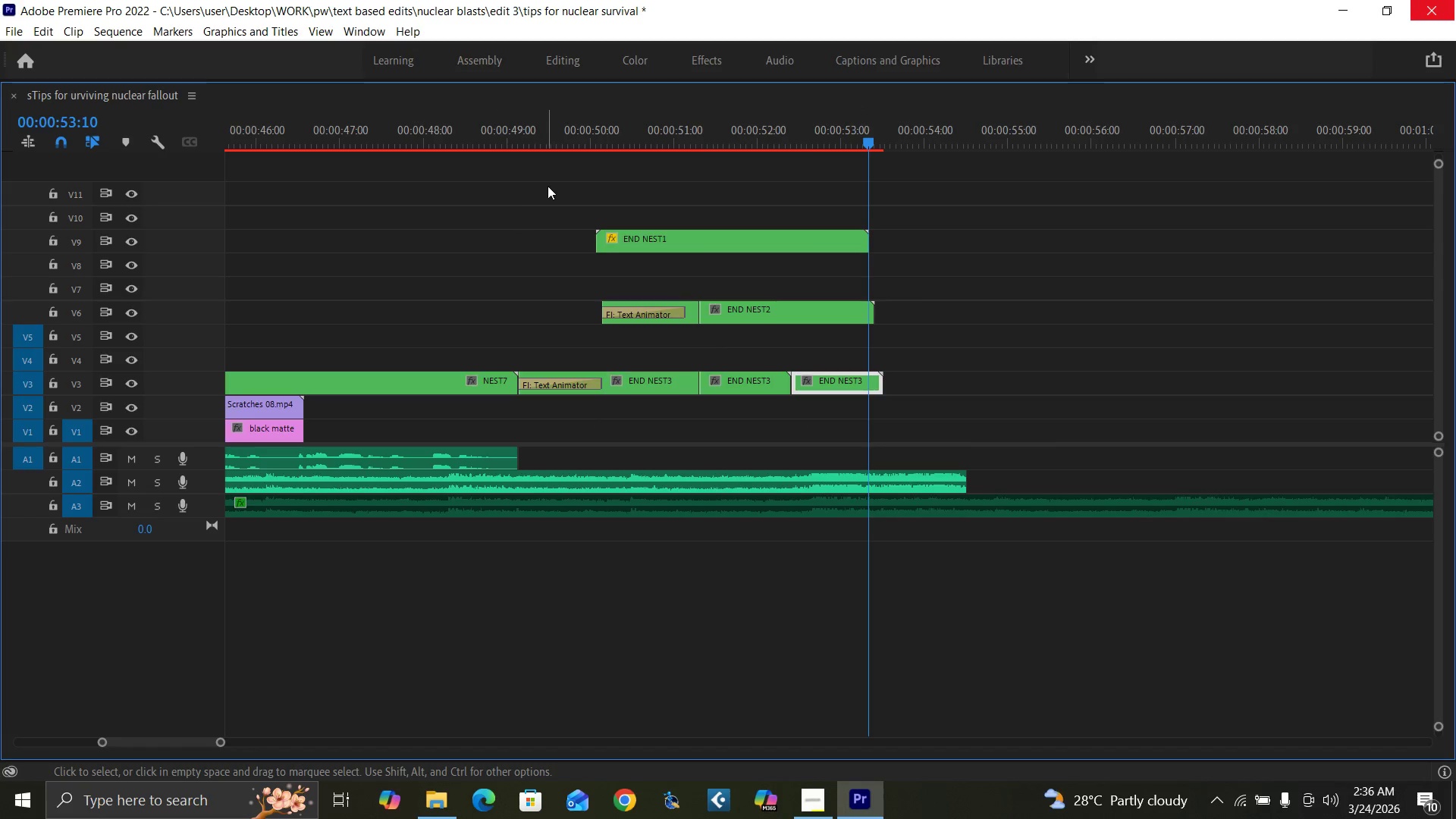 
key(Backquote)
 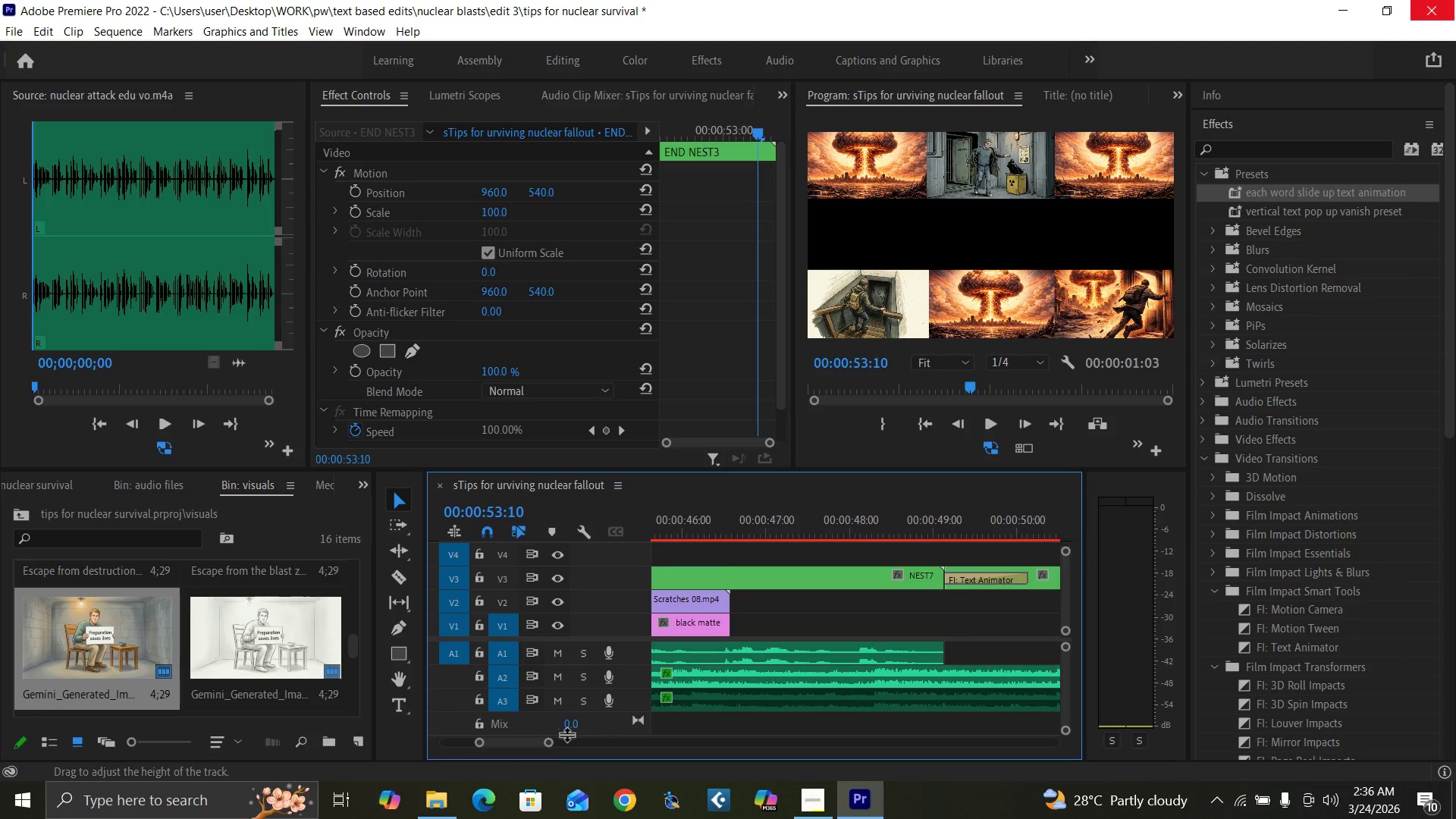 
left_click_drag(start_coordinate=[548, 745], to_coordinate=[576, 757])
 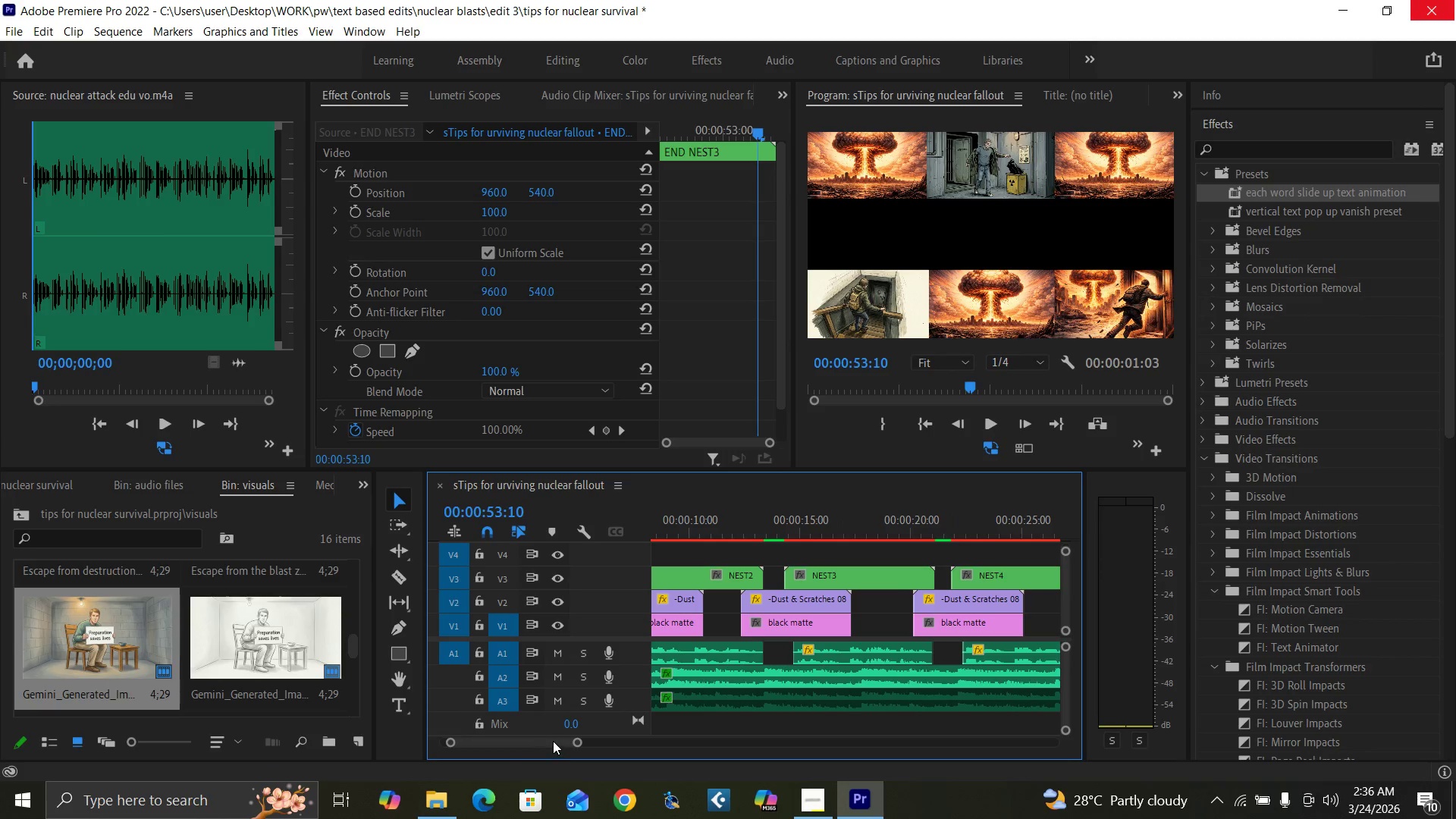 
left_click_drag(start_coordinate=[553, 741], to_coordinate=[578, 752])
 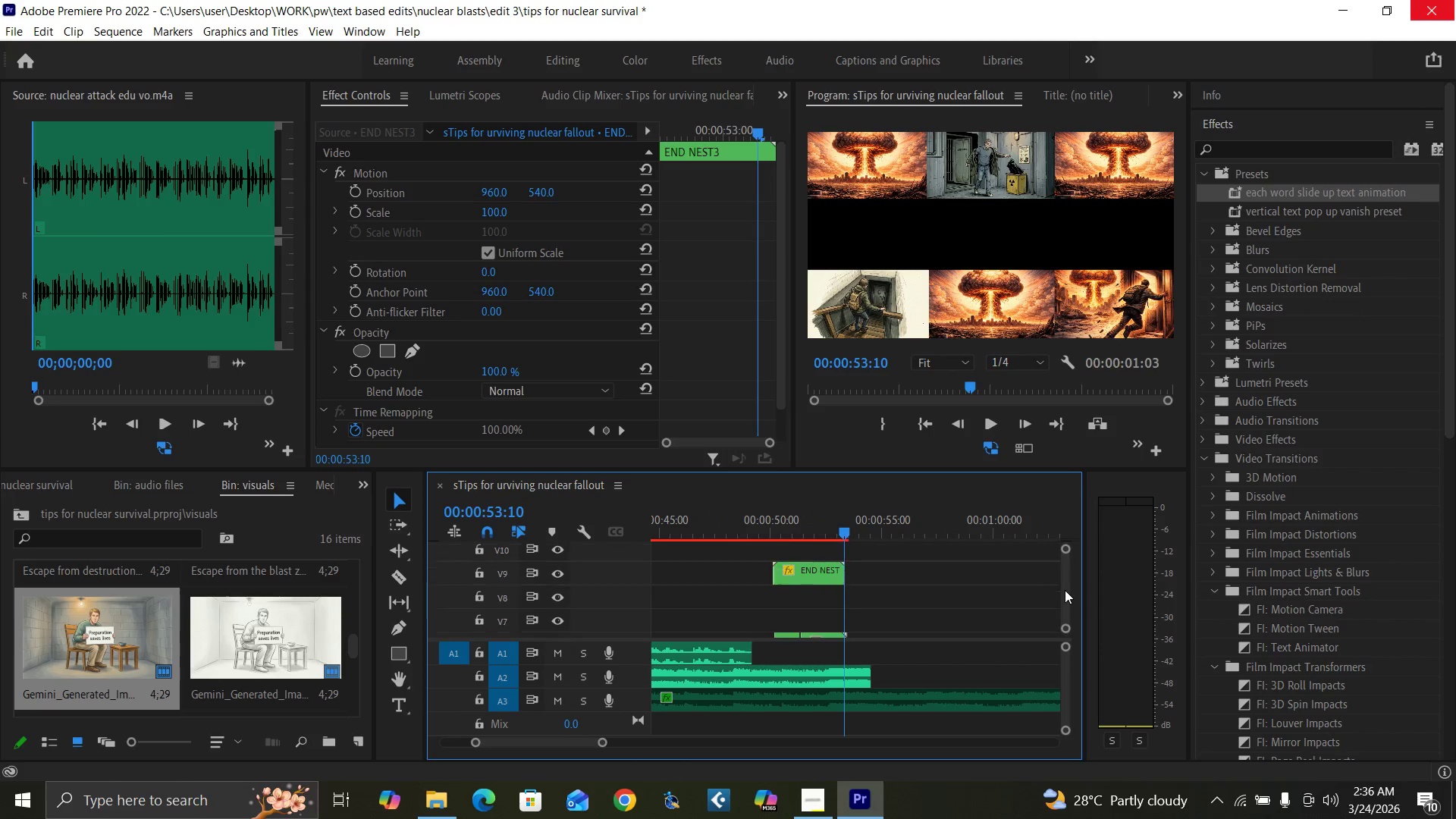 
key(Backquote)
 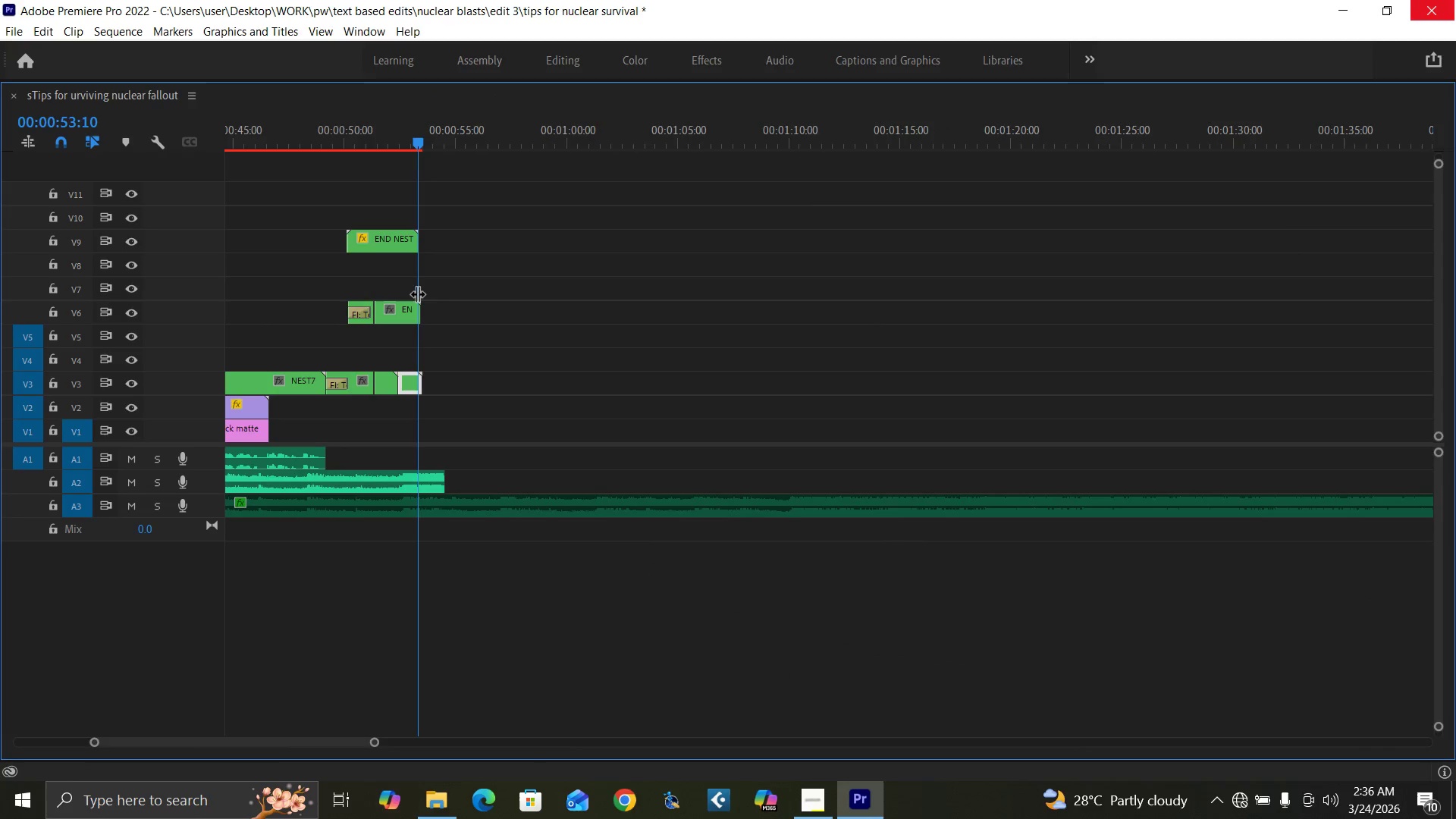 
key(Equal)
 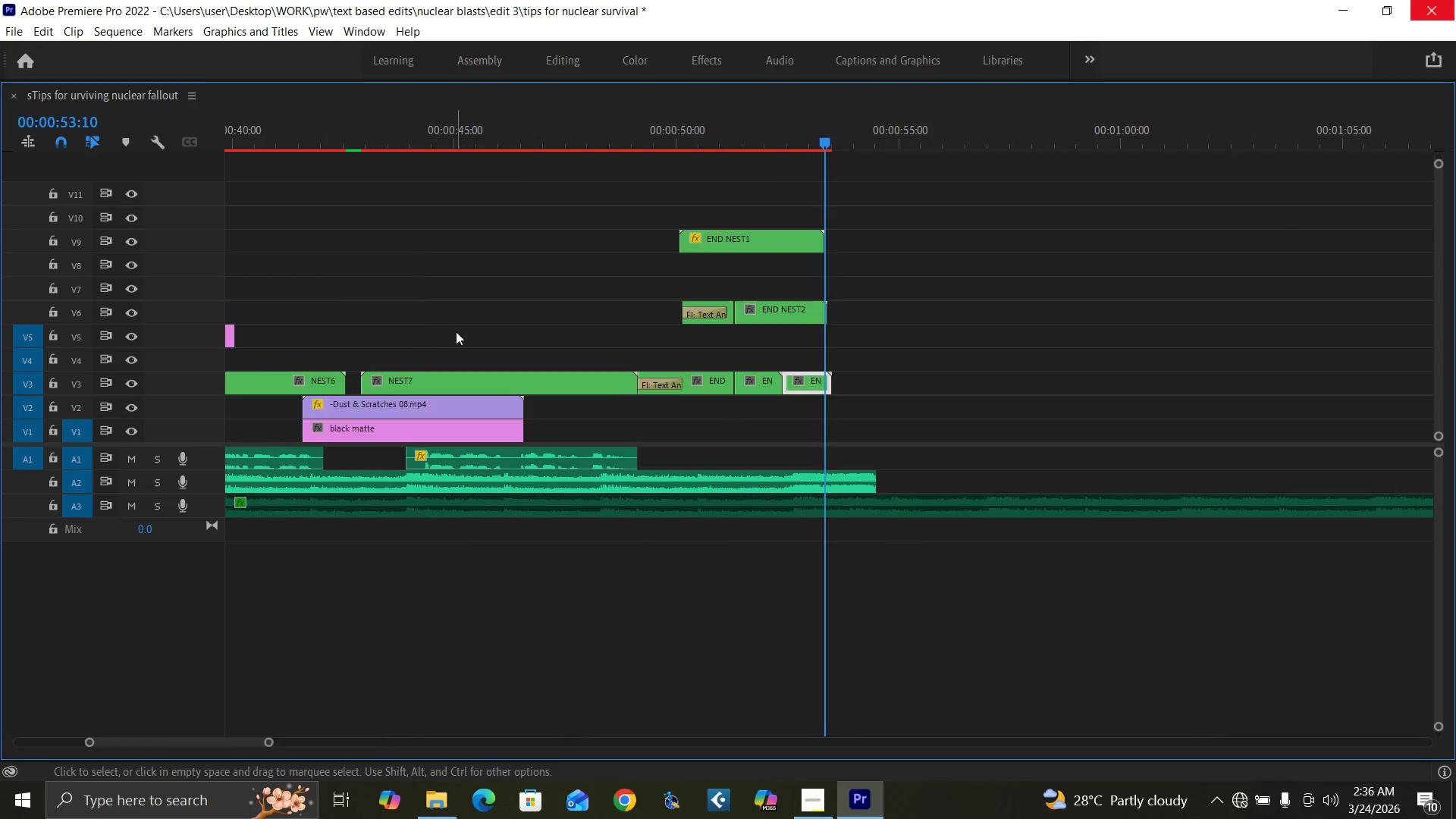 
key(Equal)
 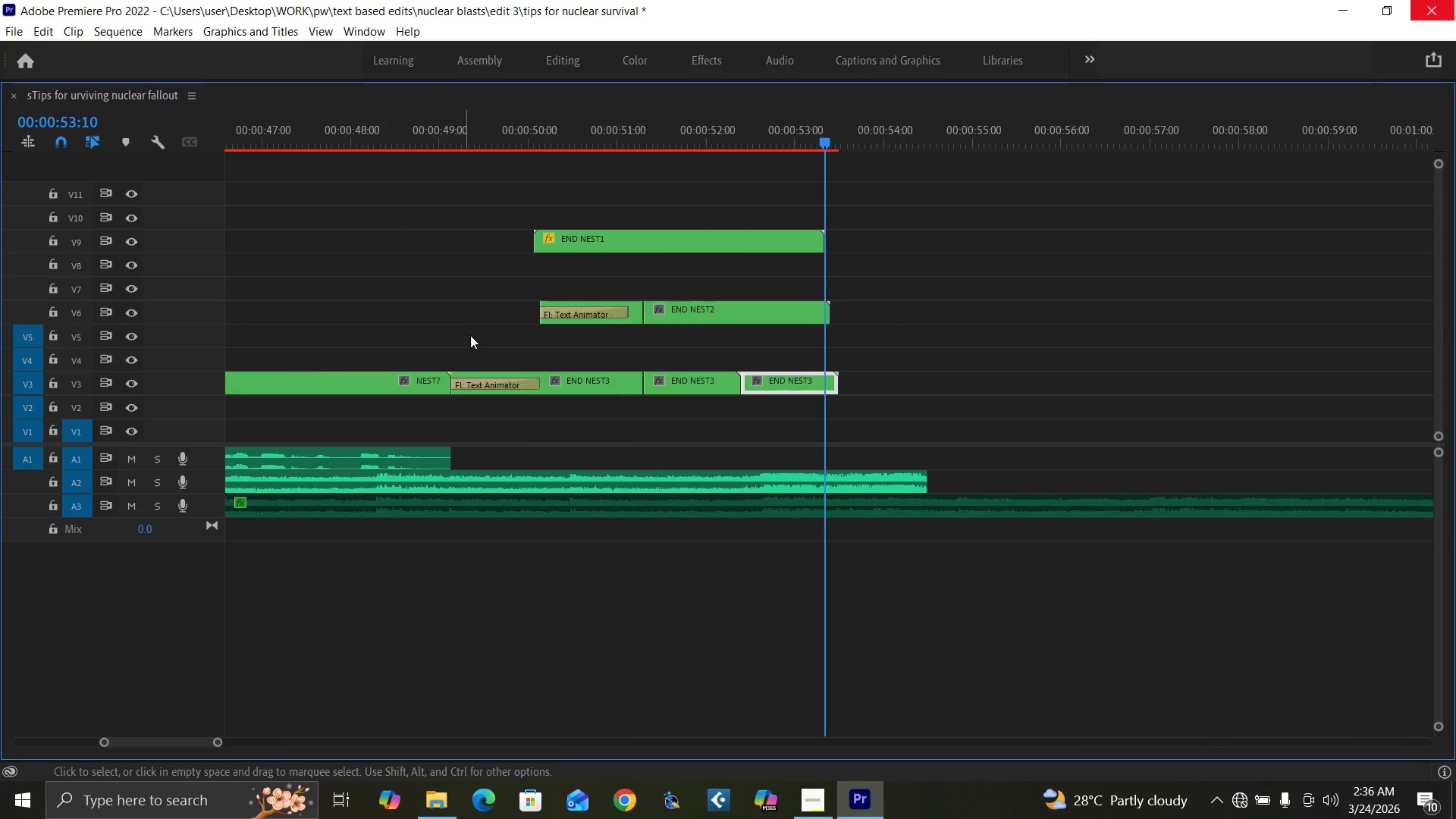 
key(Equal)
 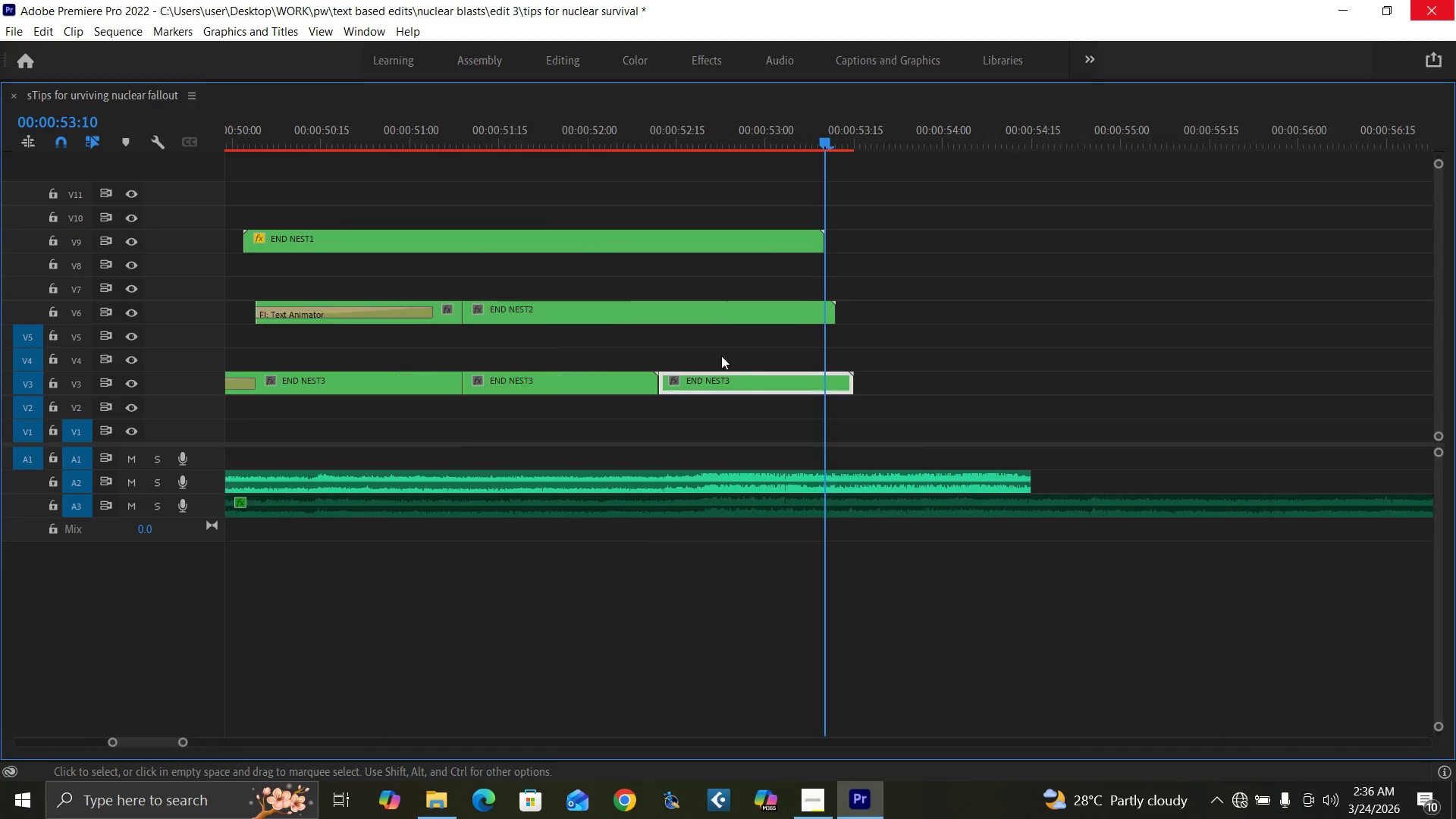 
key(Equal)
 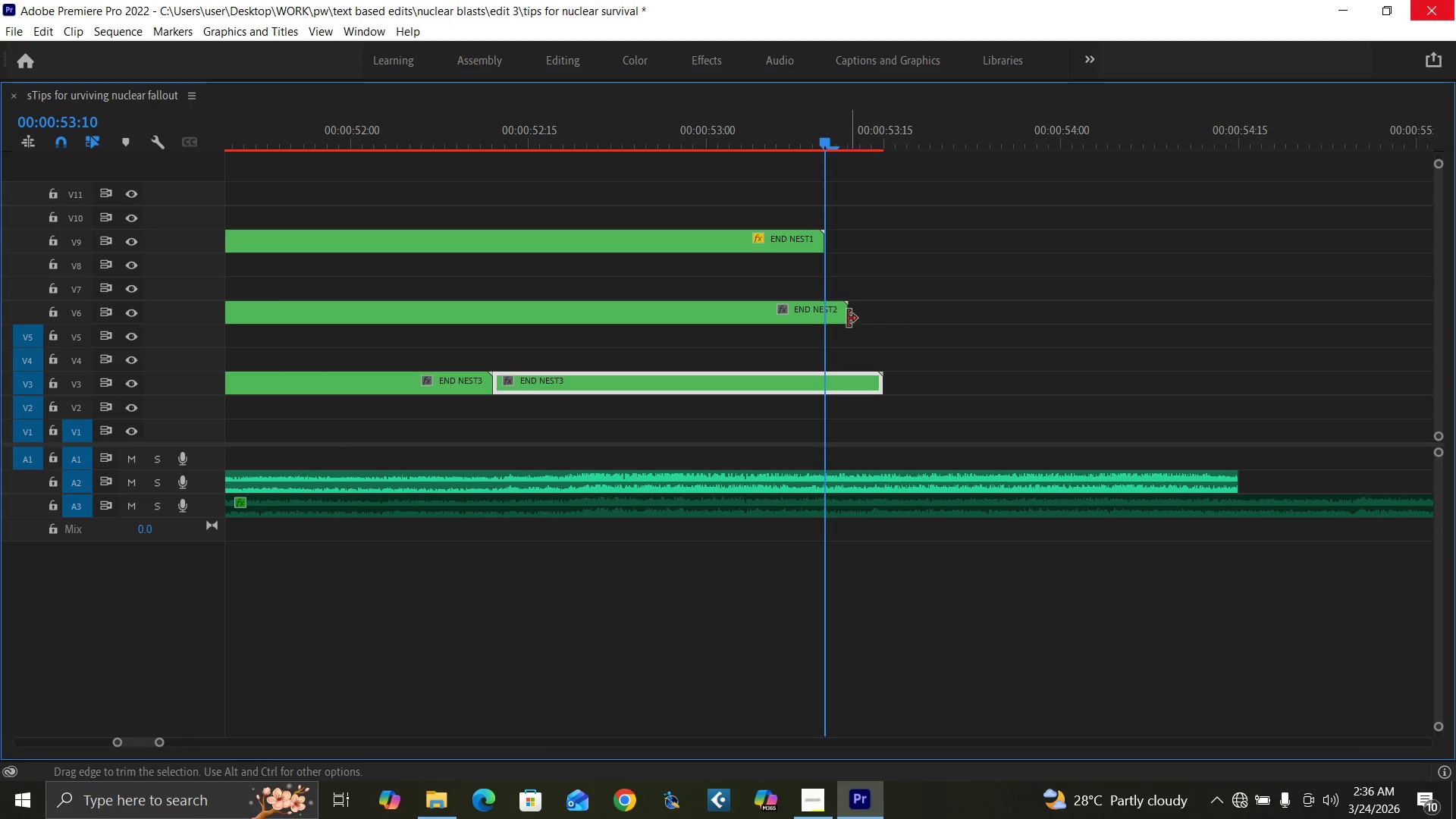 
left_click_drag(start_coordinate=[846, 318], to_coordinate=[828, 314])
 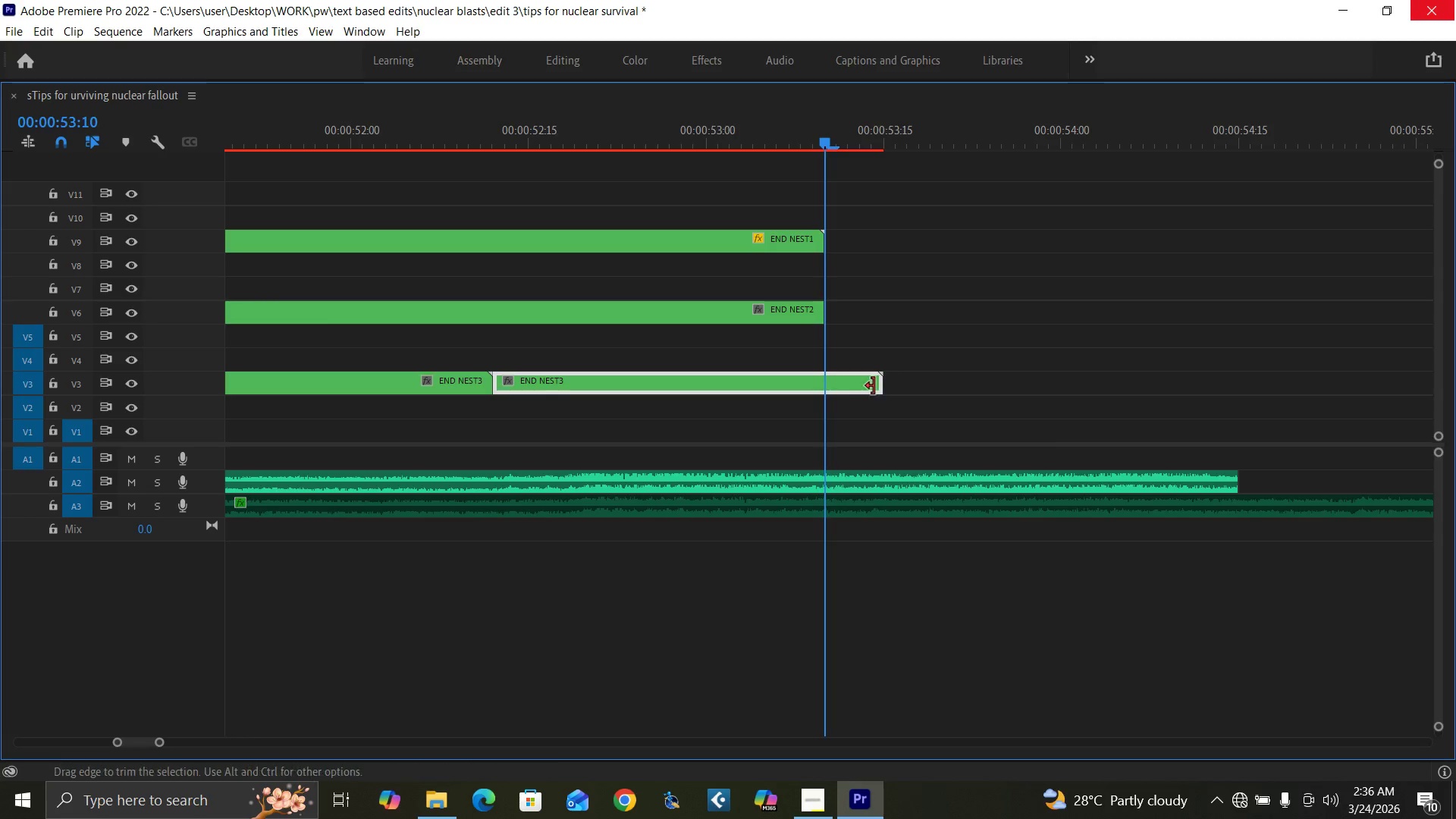 
left_click_drag(start_coordinate=[879, 386], to_coordinate=[823, 395])
 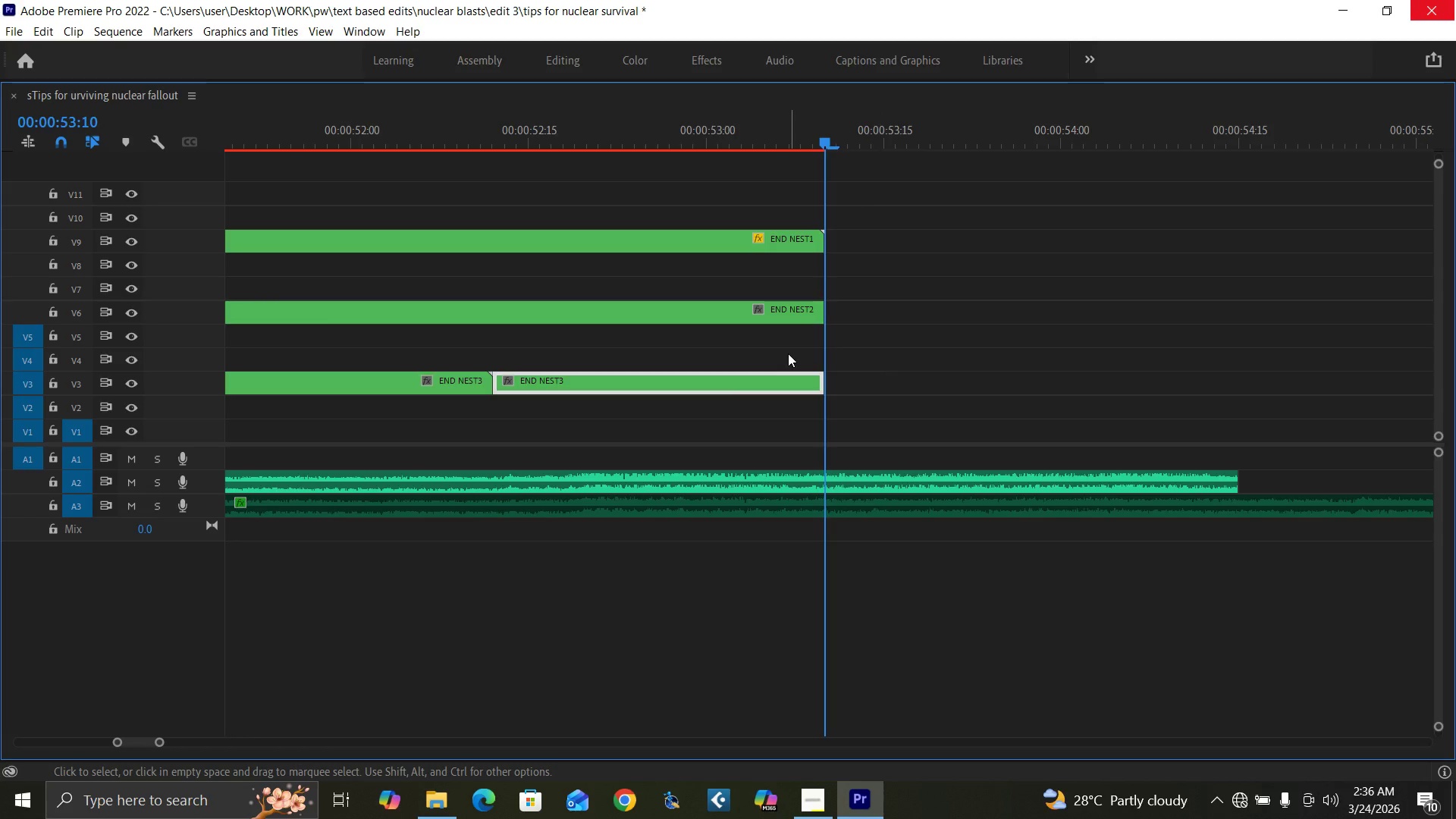 
key(Backquote)
 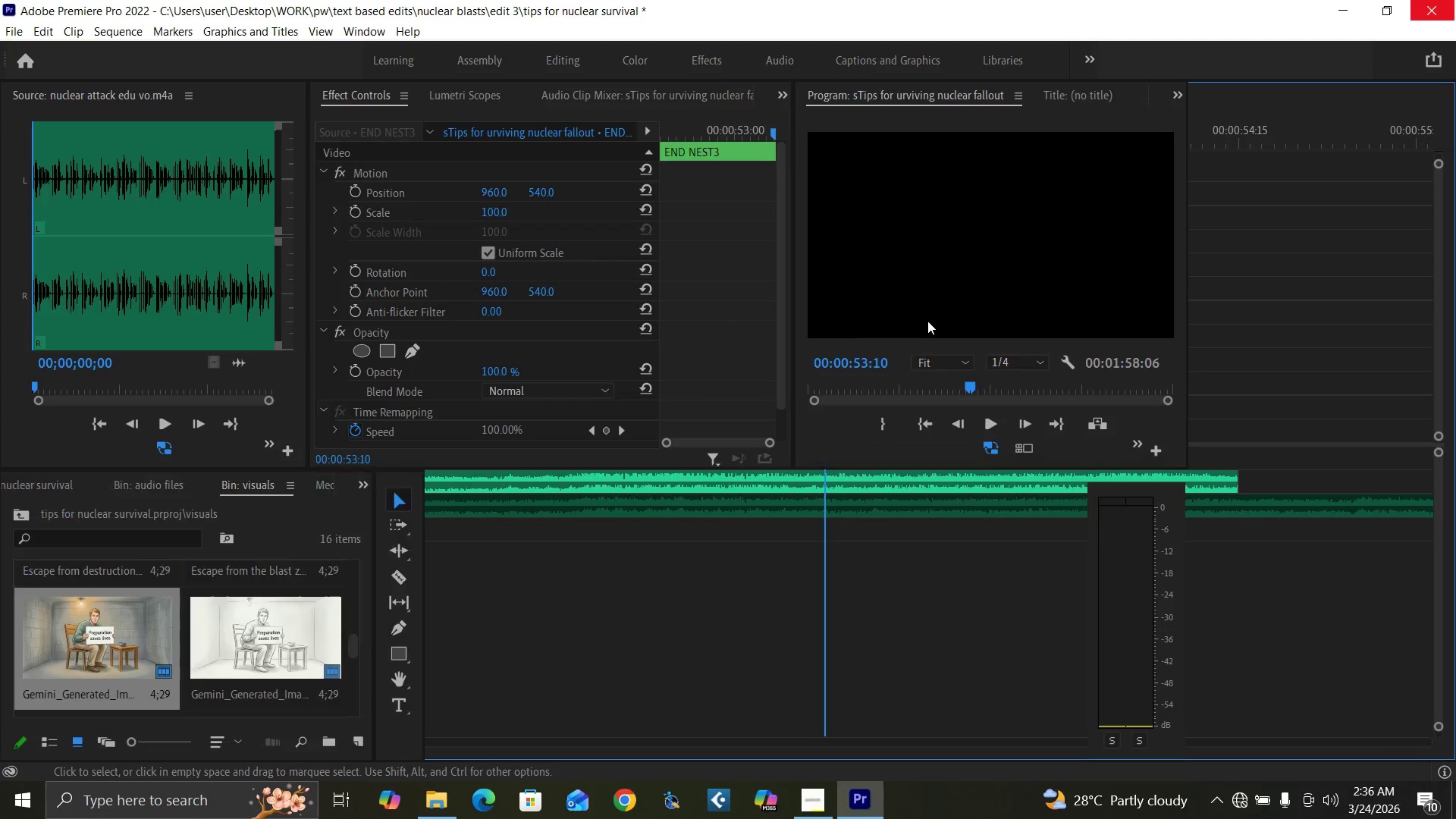 
key(Backquote)
 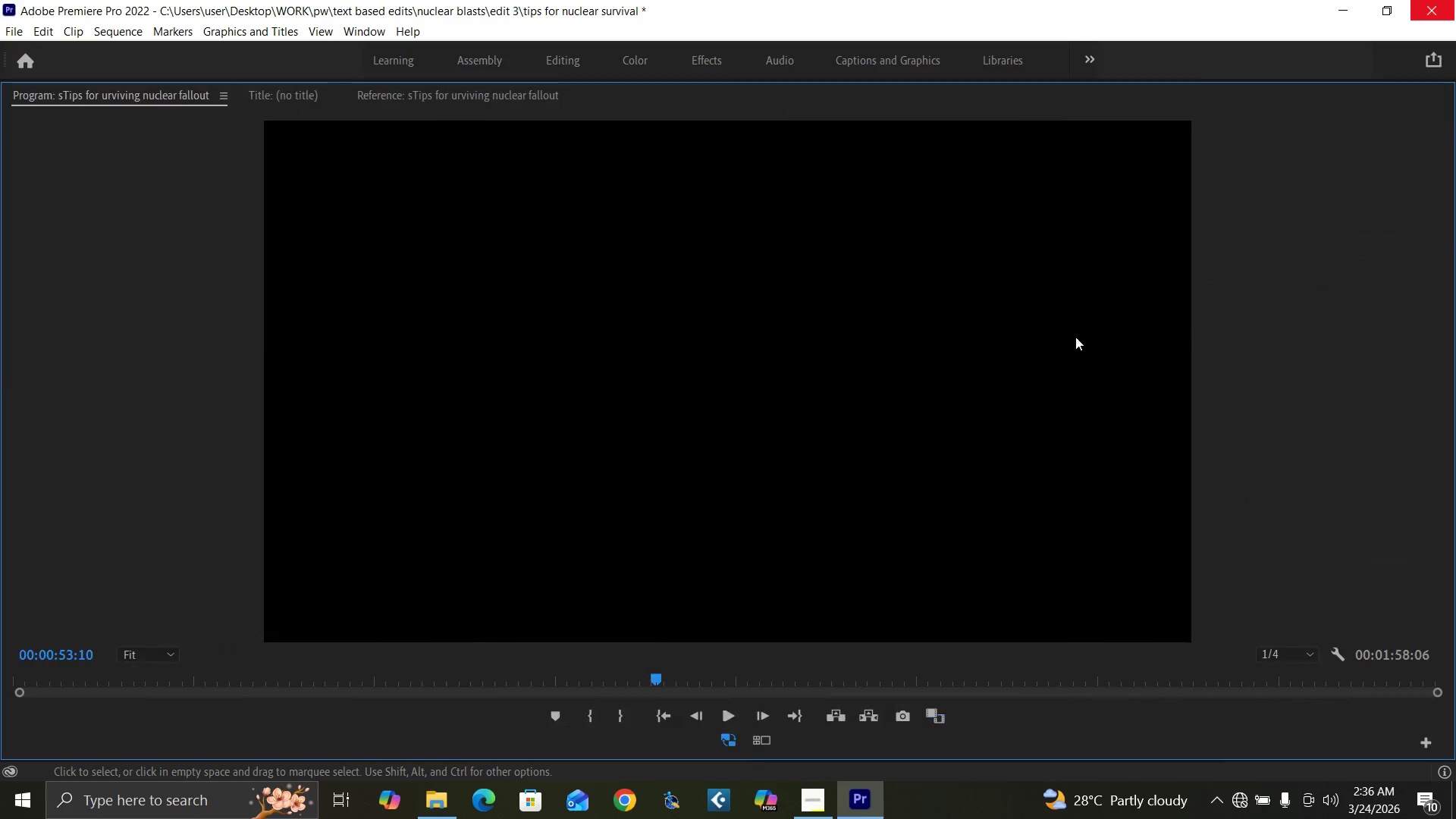 
key(Backquote)
 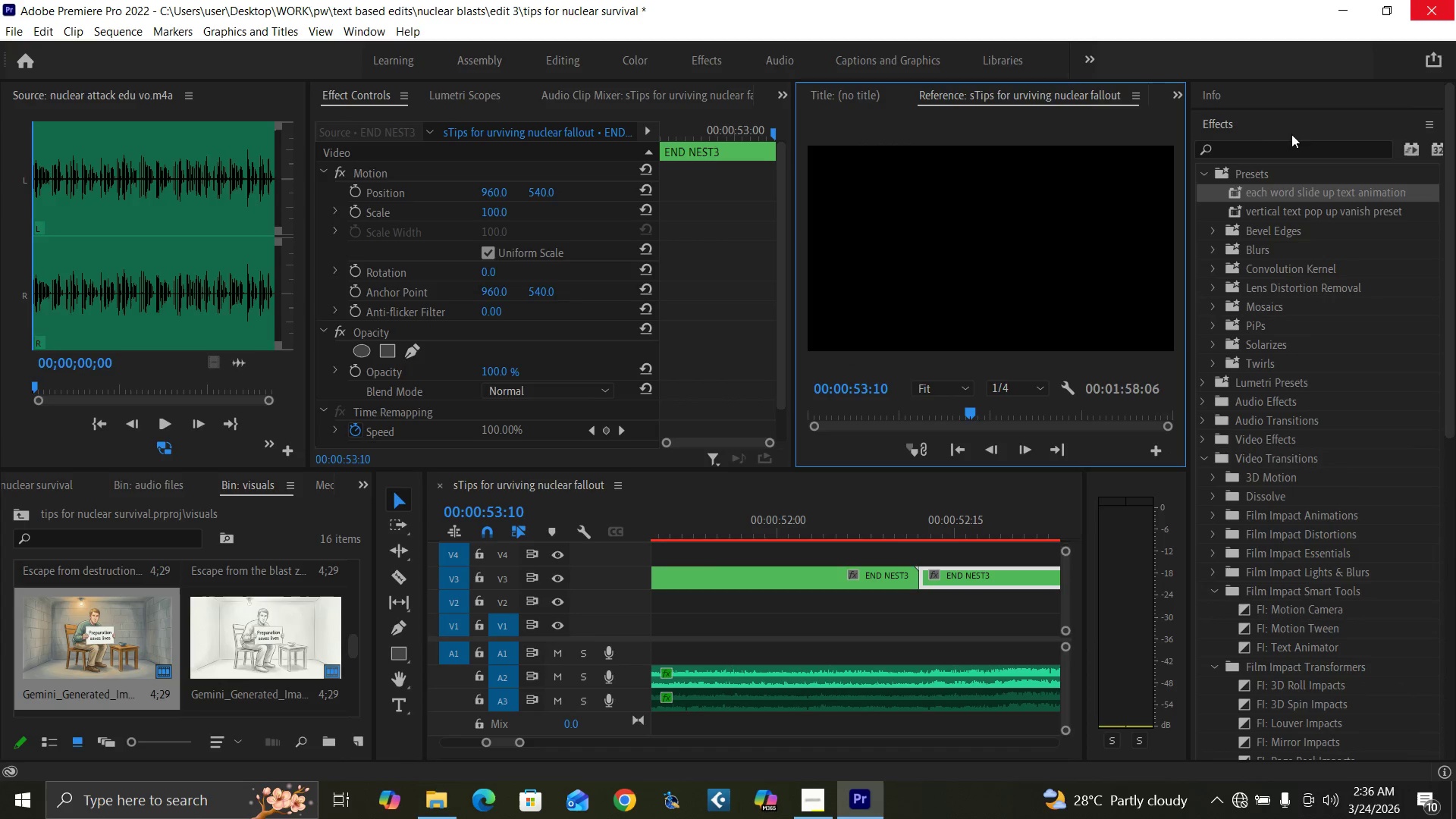 
left_click([1224, 173])
 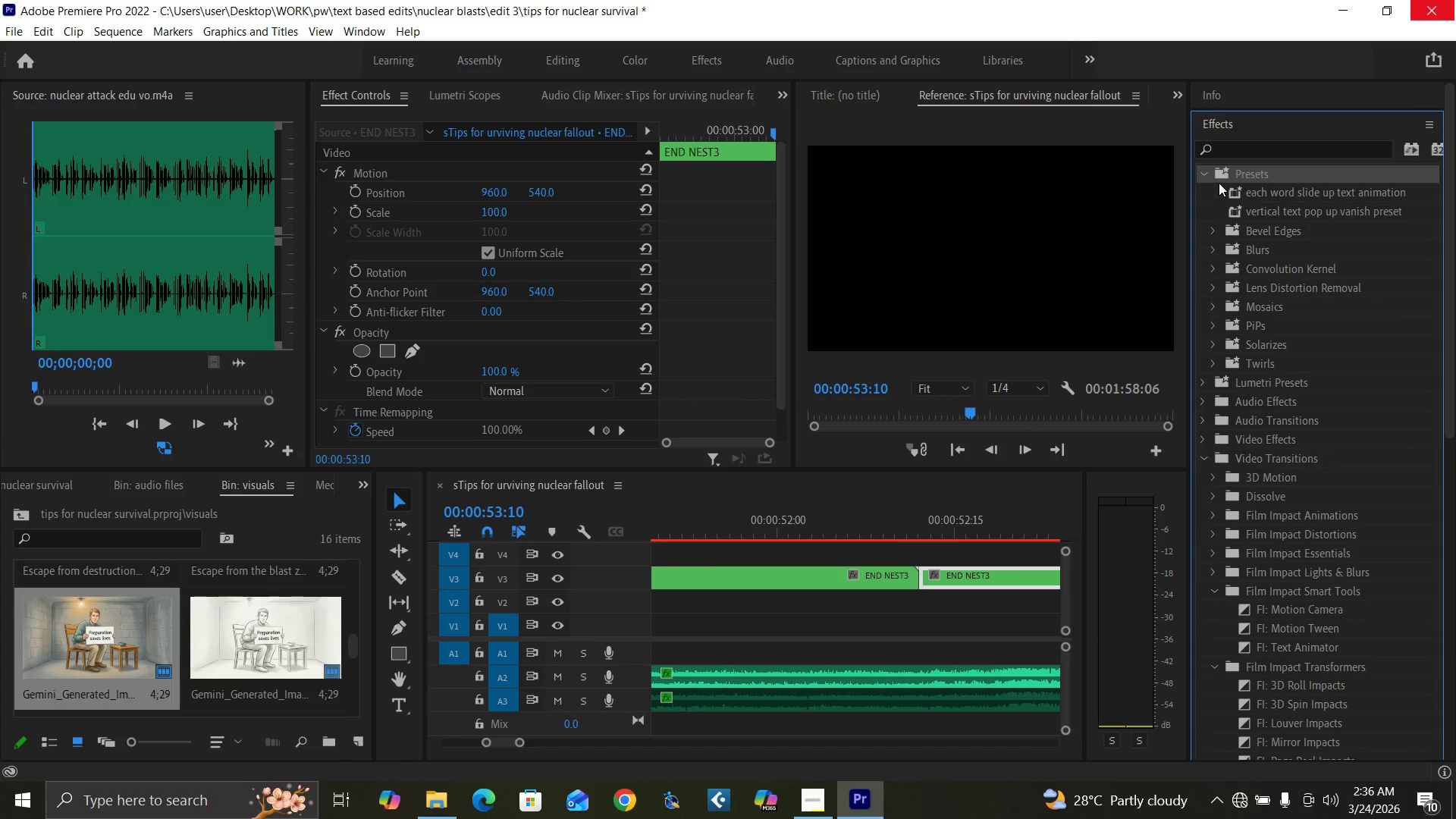 
left_click([1219, 177])
 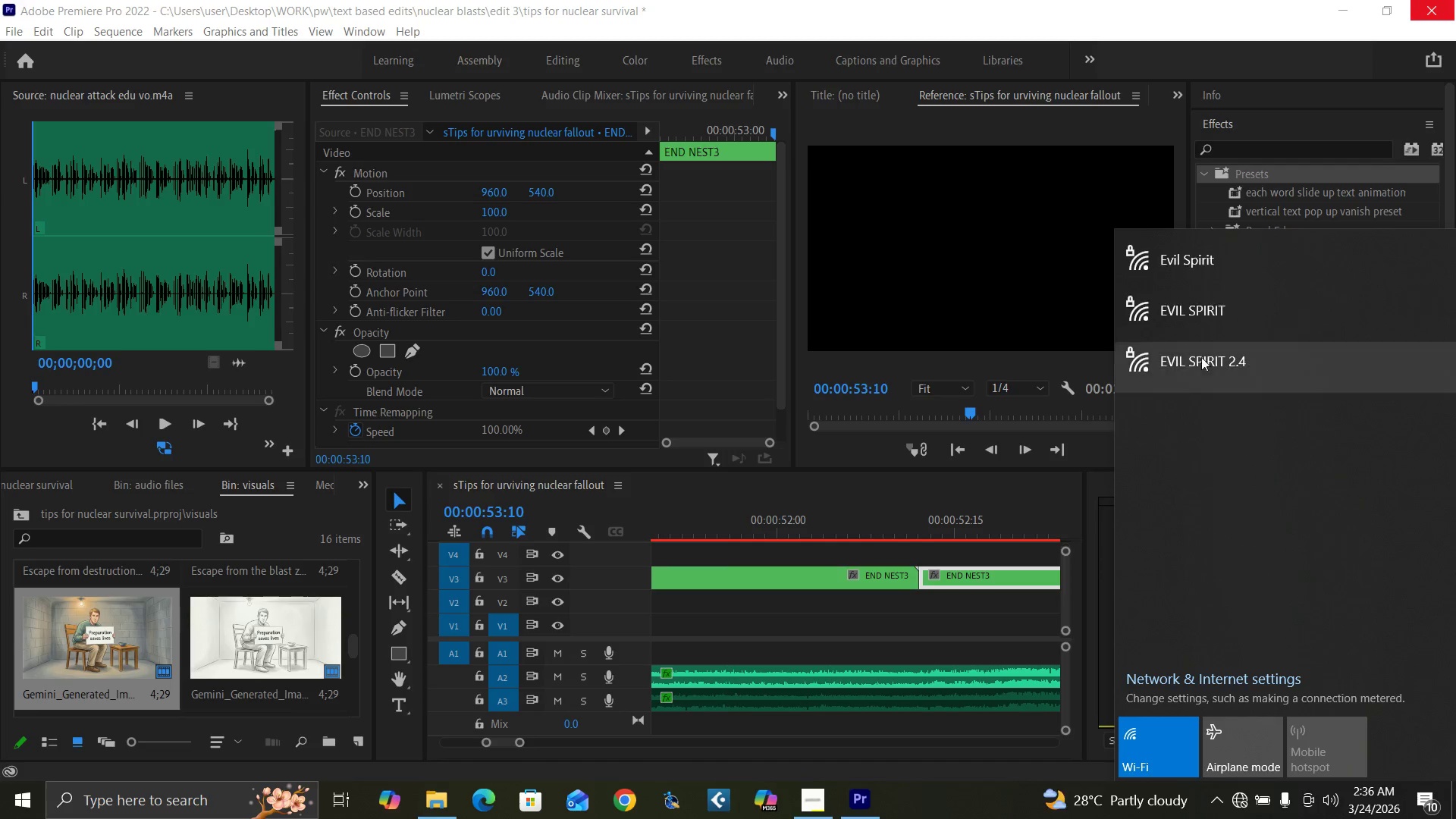 
left_click([1210, 314])
 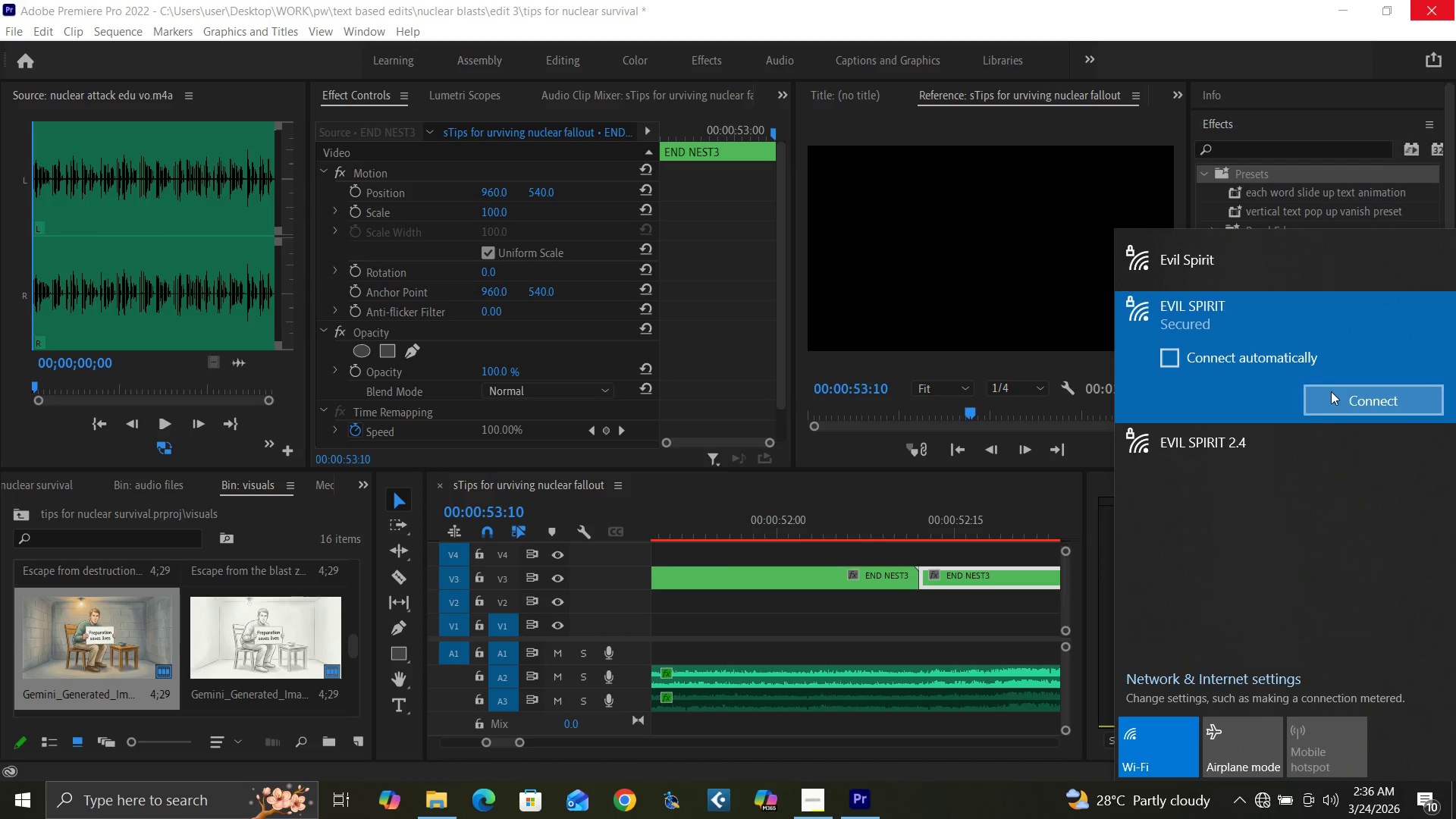 
left_click([1334, 394])
 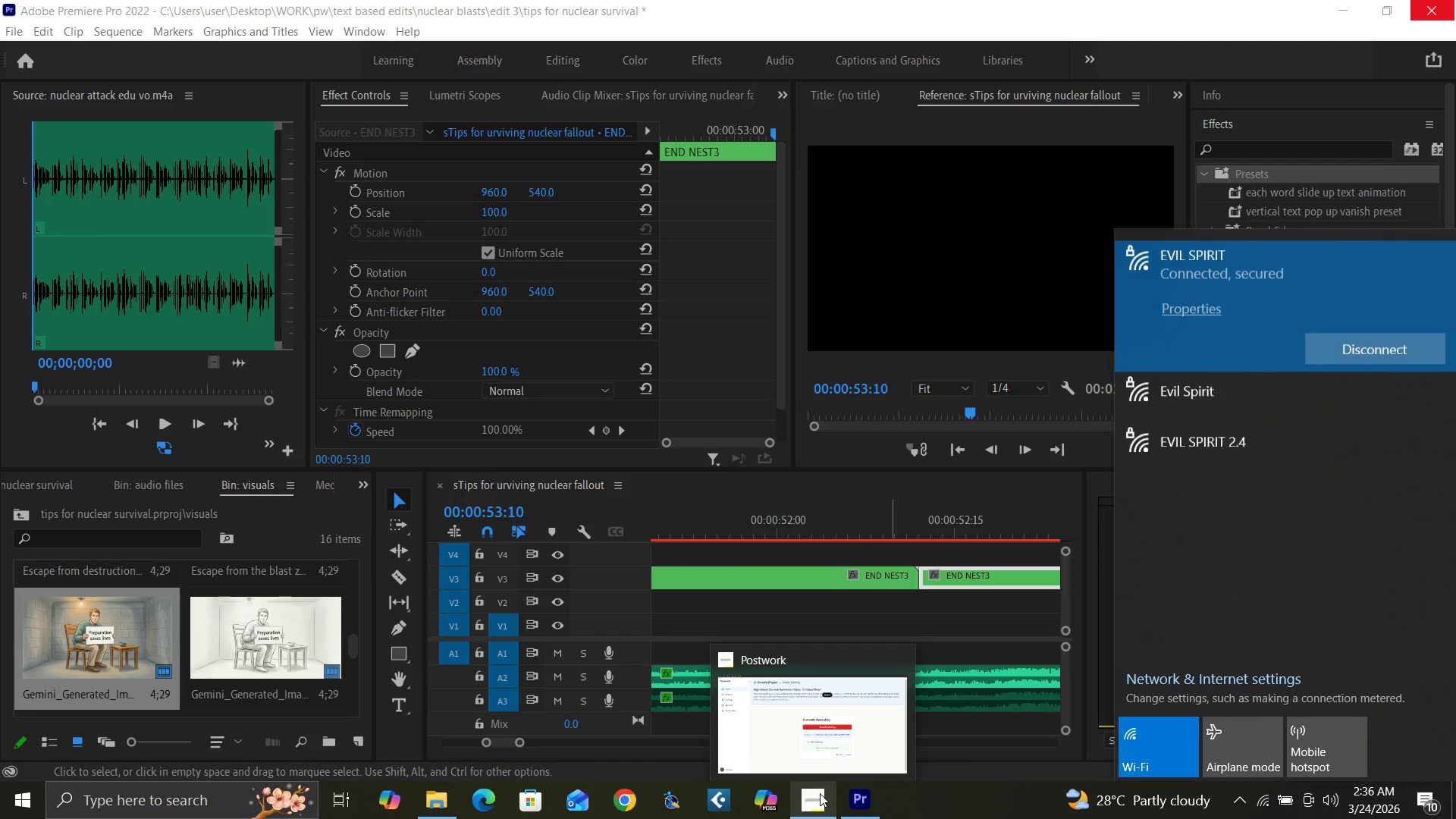 
left_click([811, 802])